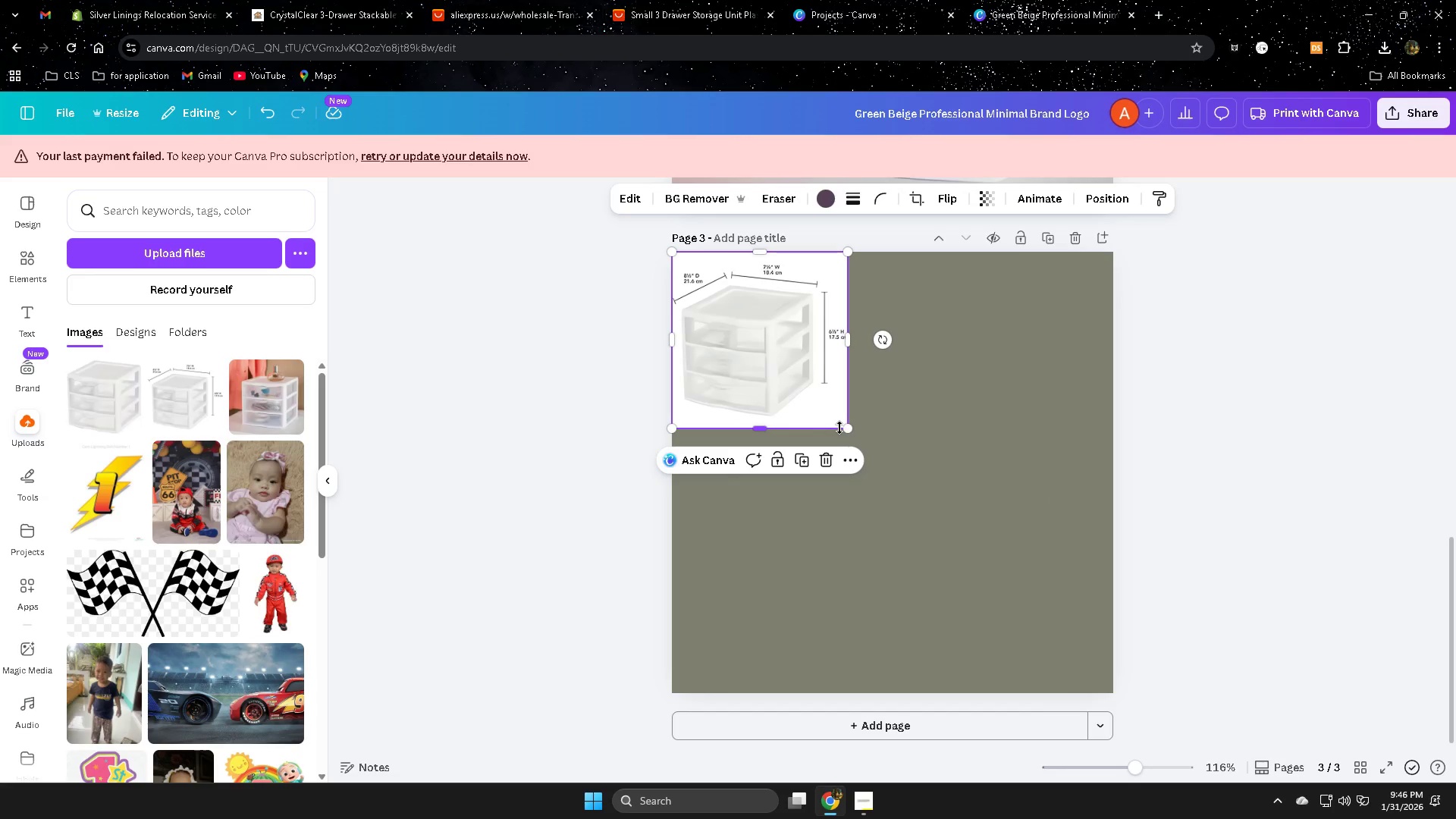 
left_click_drag(start_coordinate=[844, 428], to_coordinate=[1143, 660])
 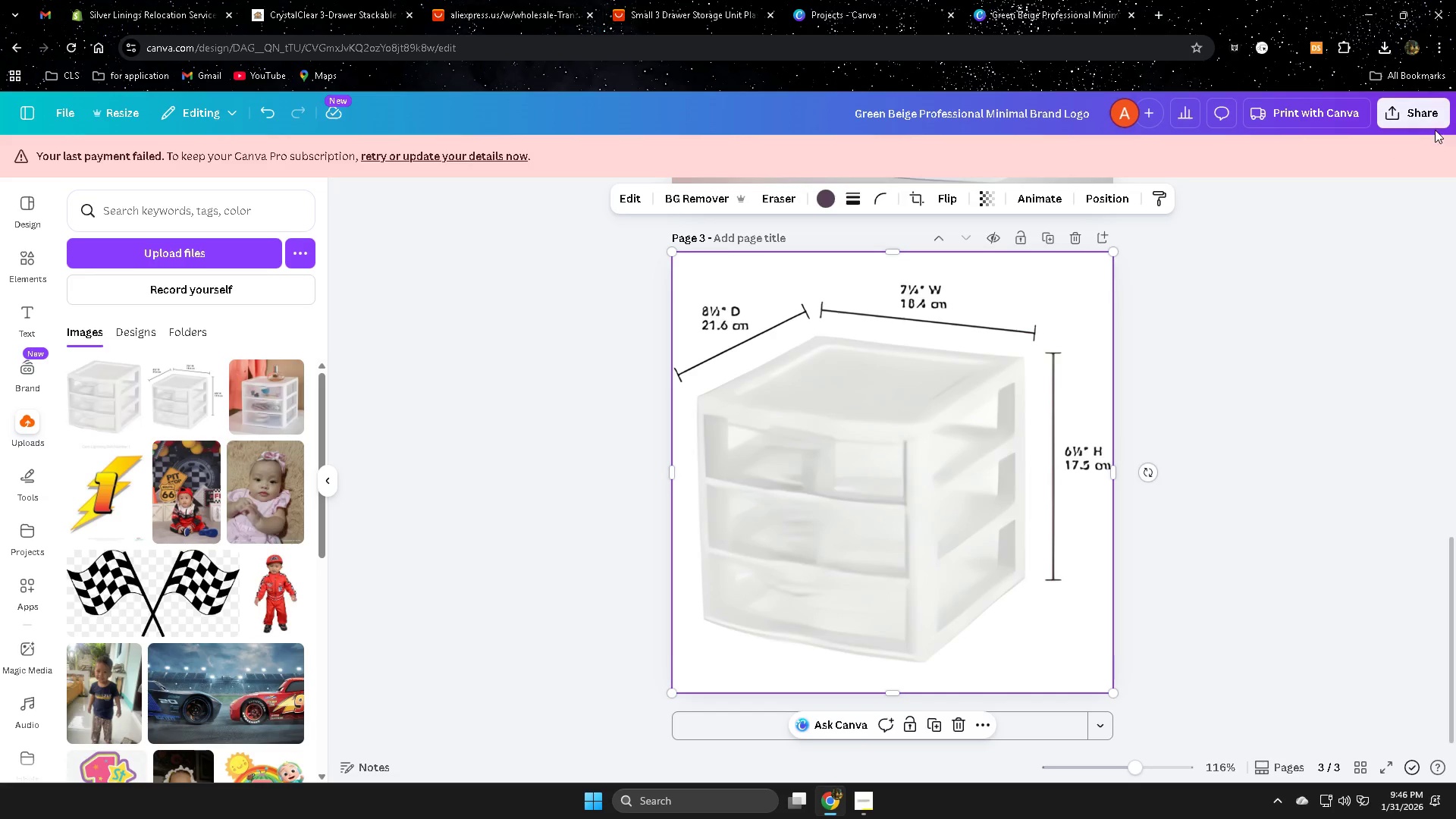 
left_click([1423, 122])
 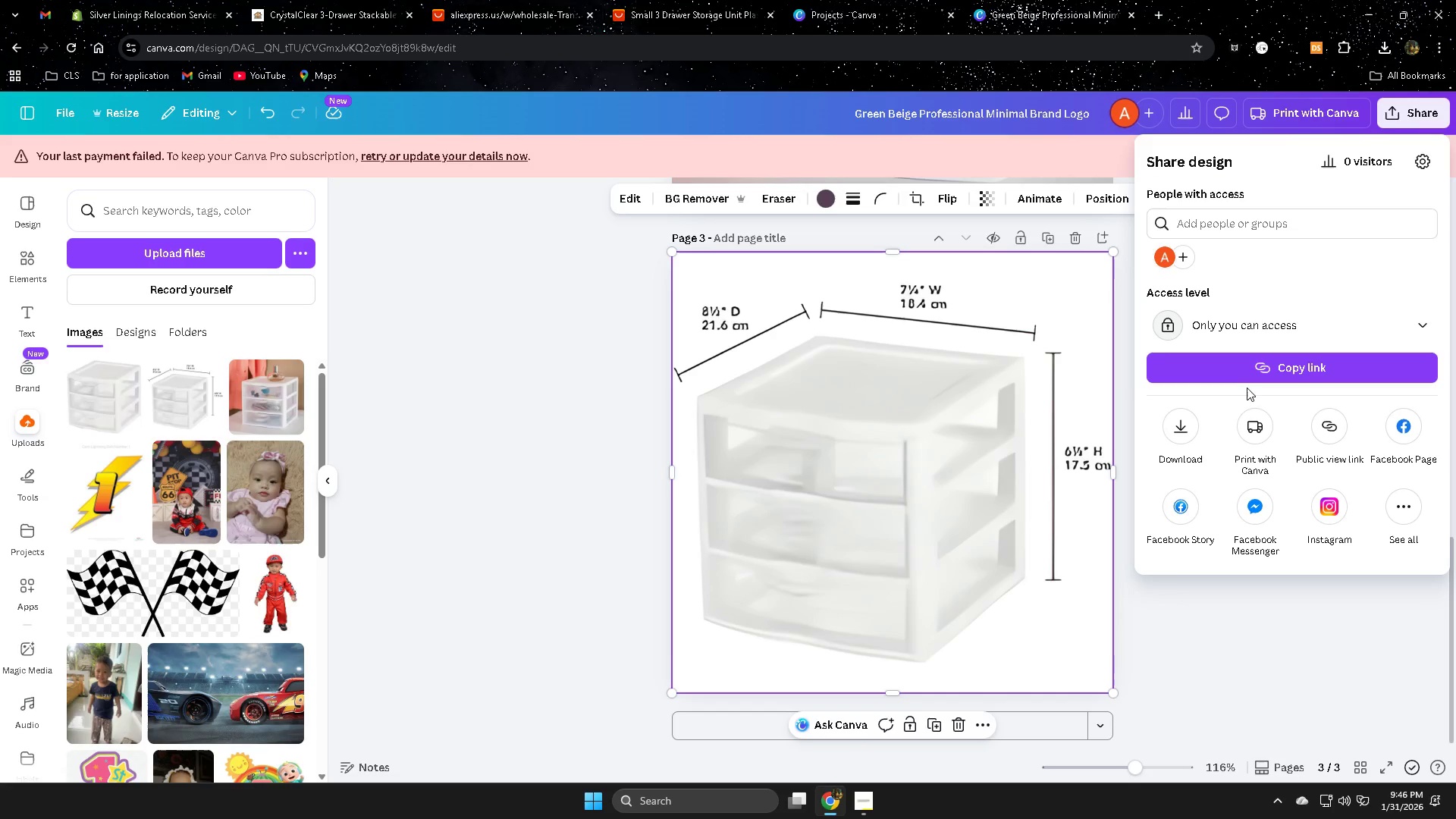 
left_click([1182, 434])
 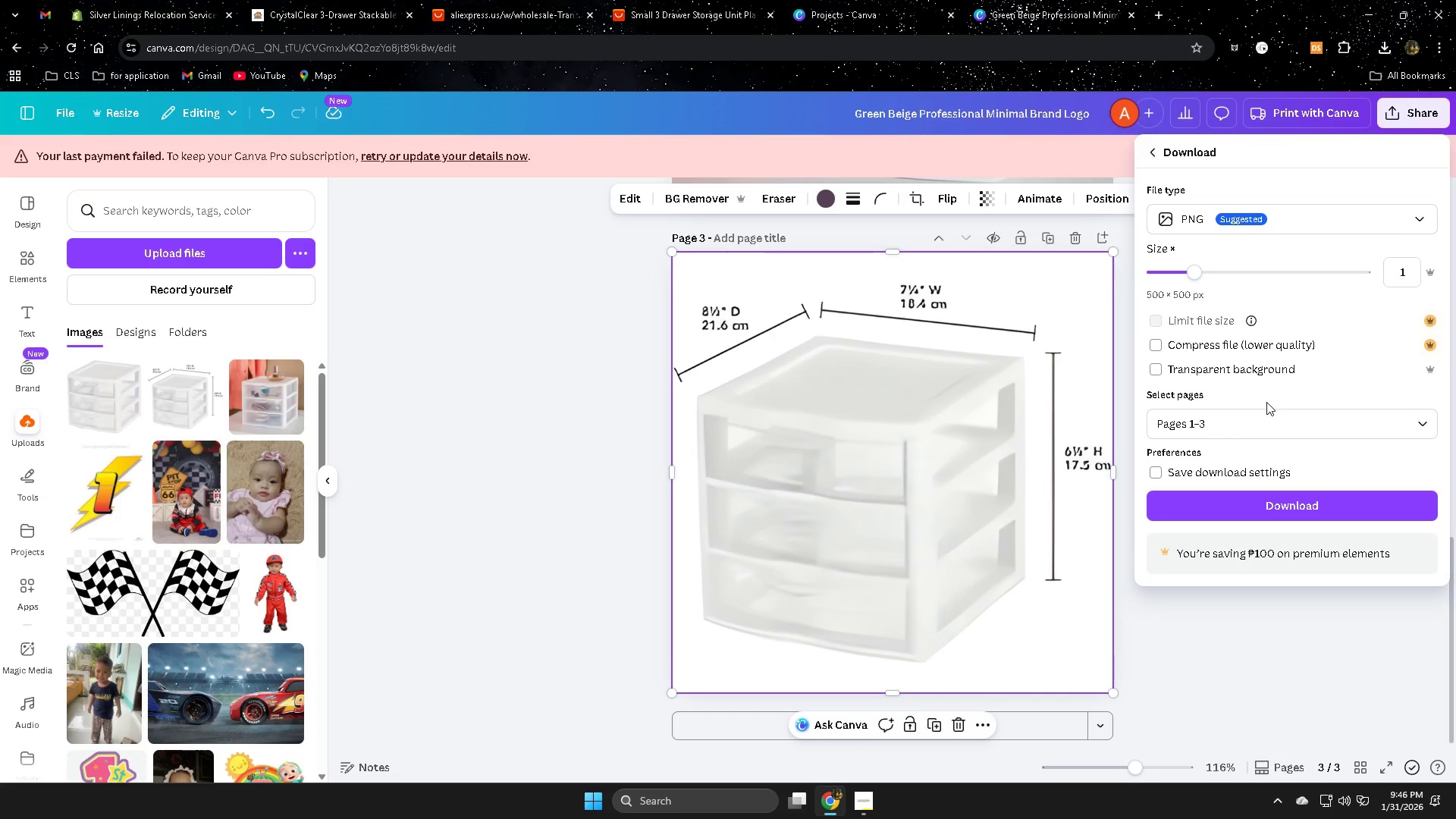 
left_click([1254, 428])
 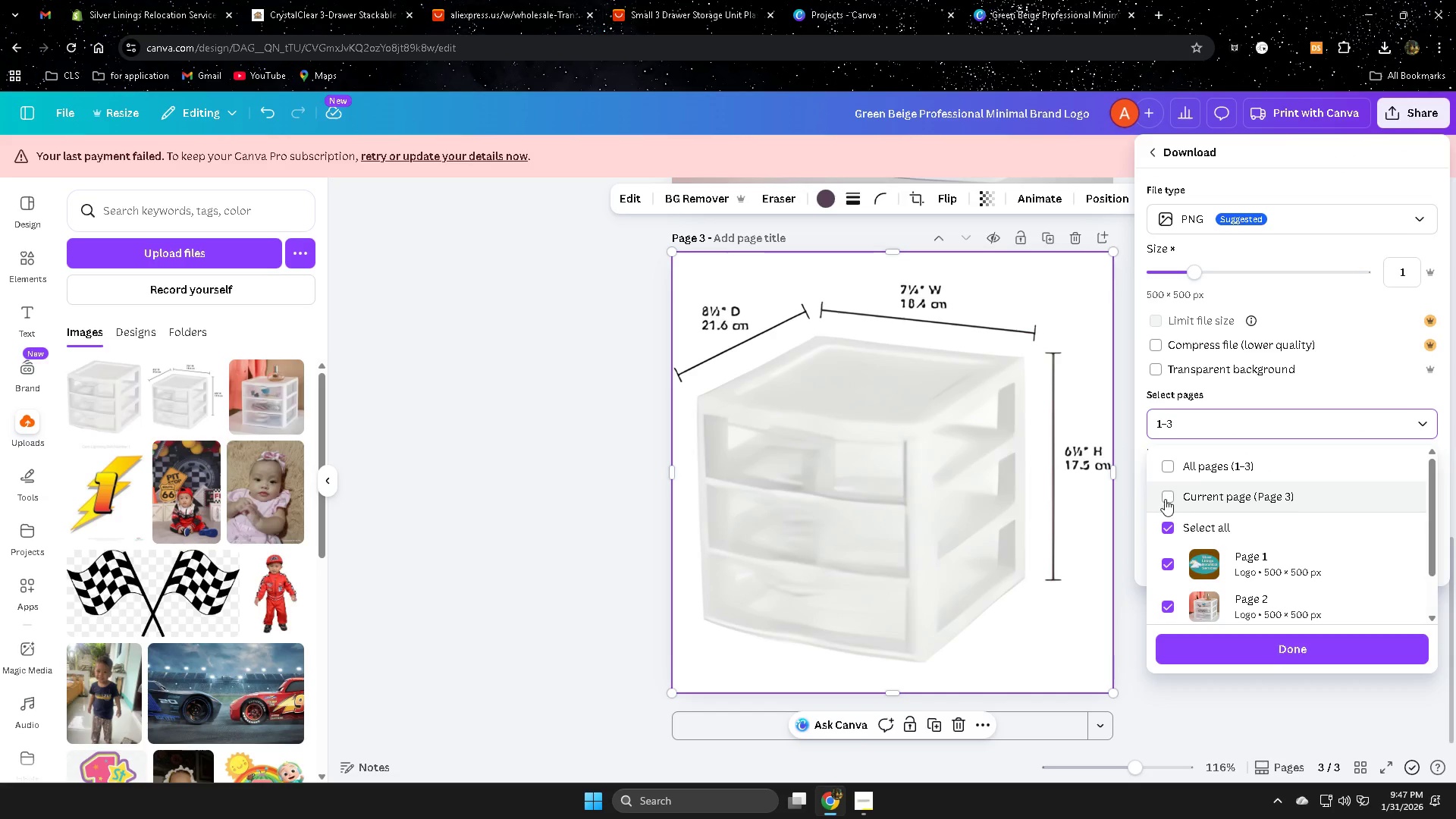 
left_click([1166, 500])
 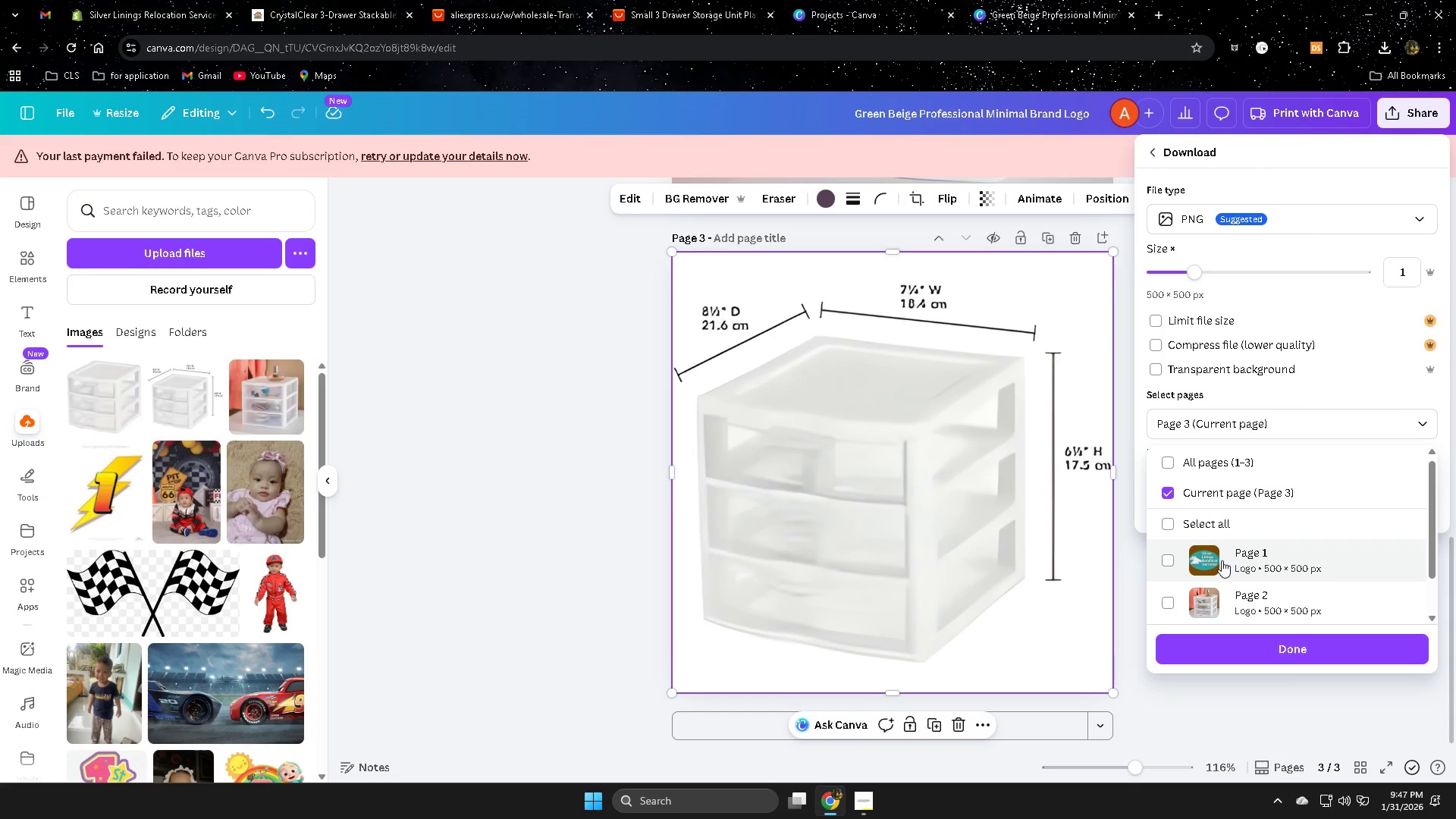 
wait(5.27)
 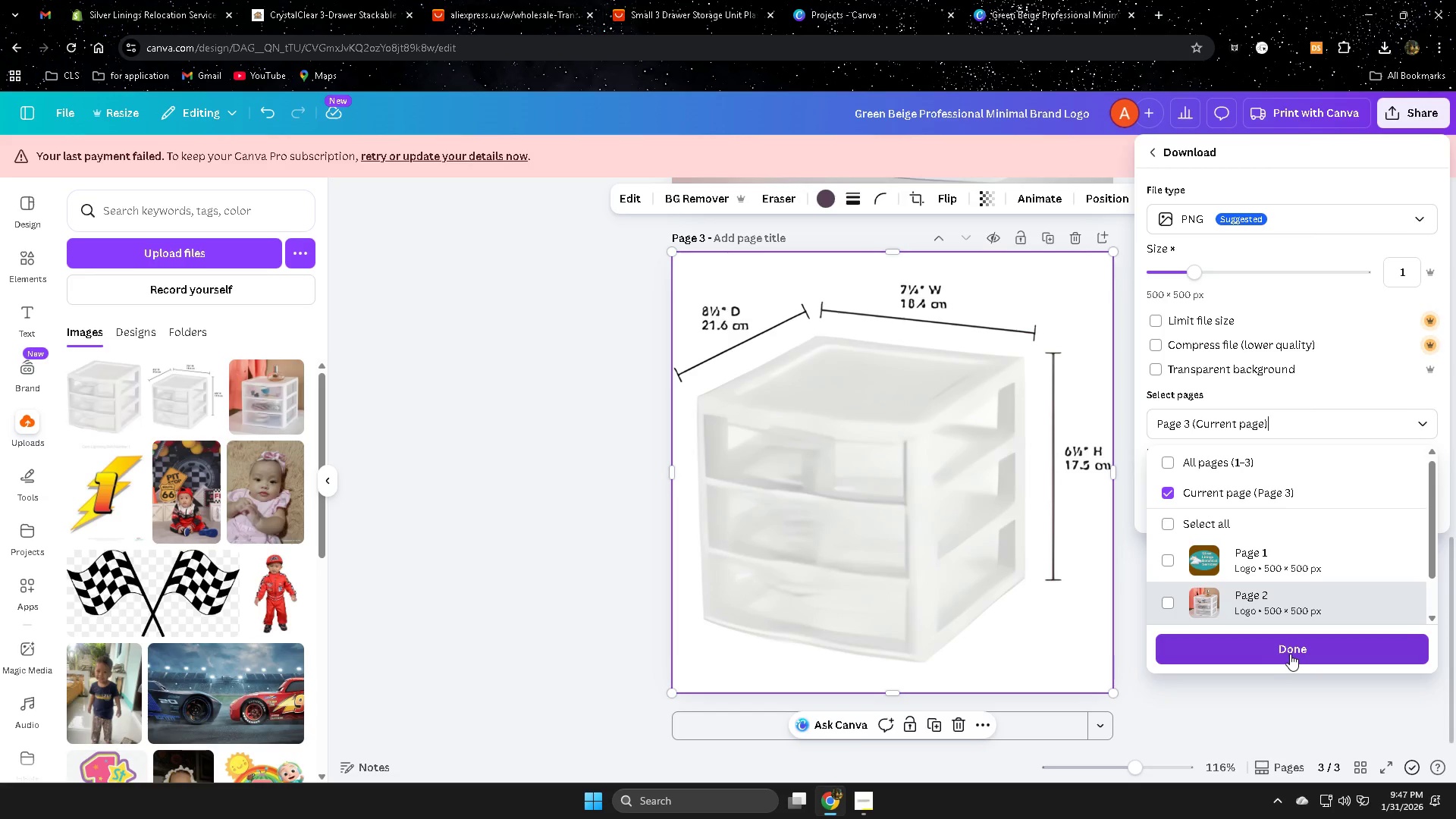 
left_click([1288, 651])
 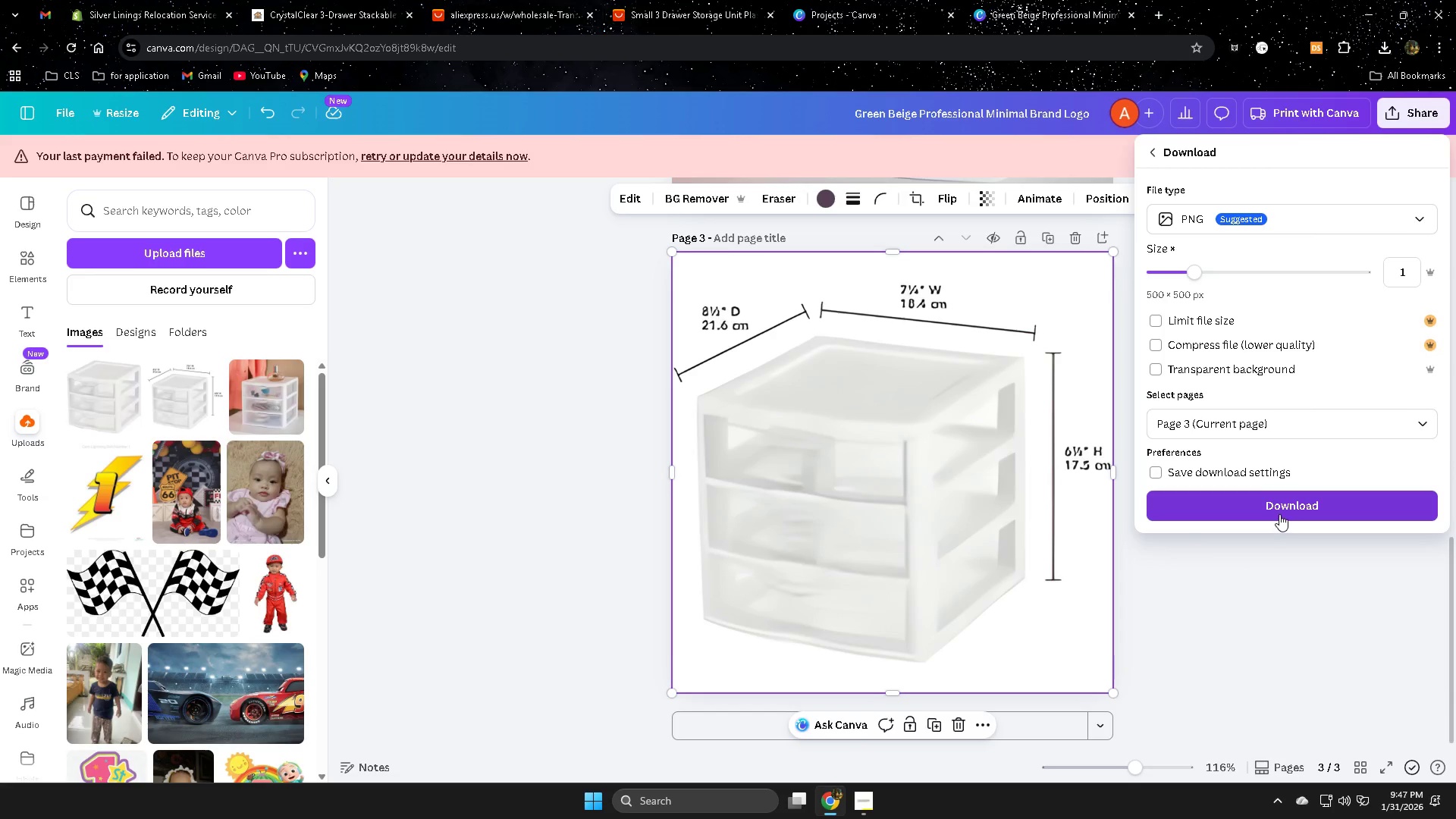 
left_click([1279, 513])
 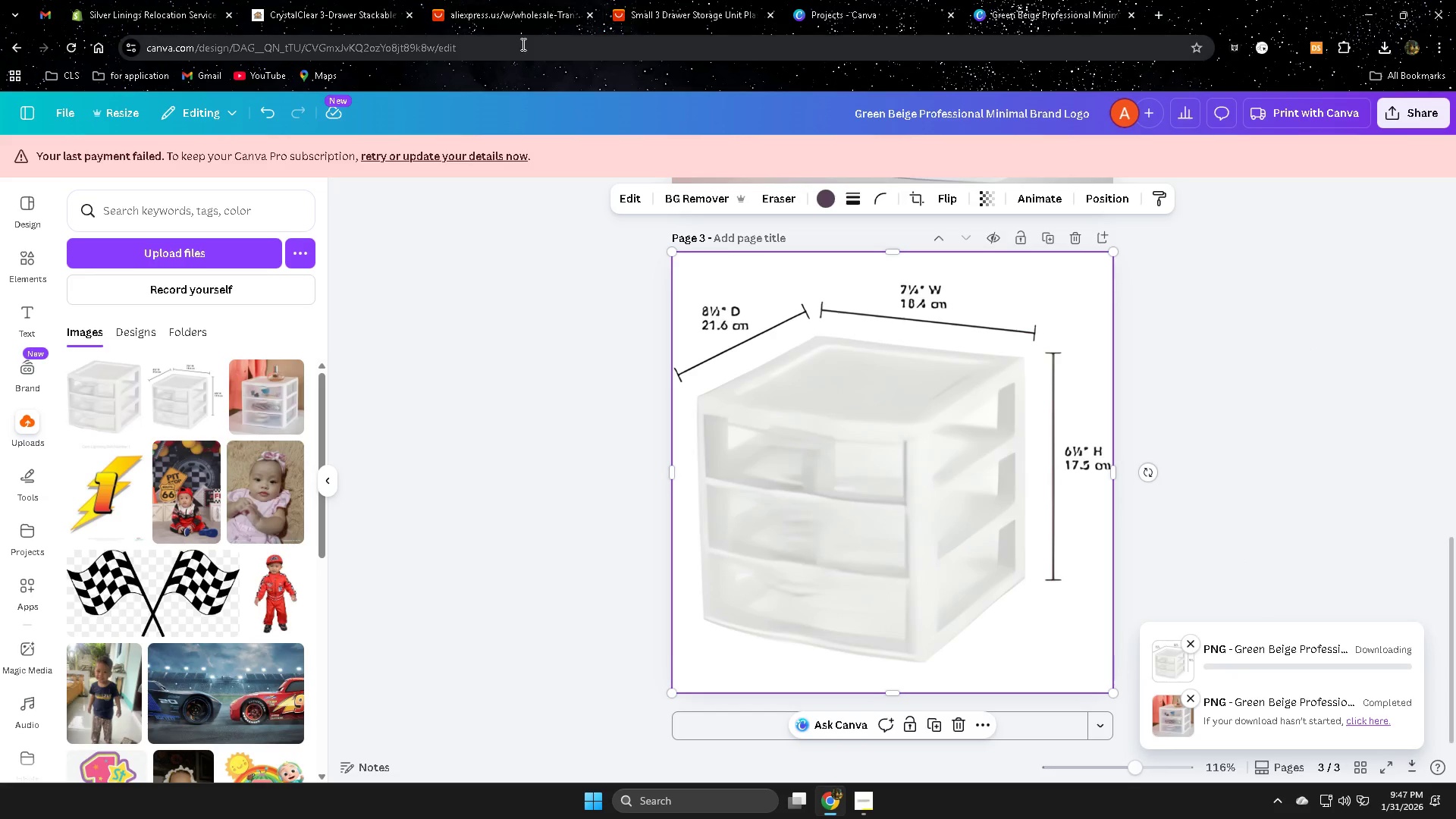 
left_click([168, 8])
 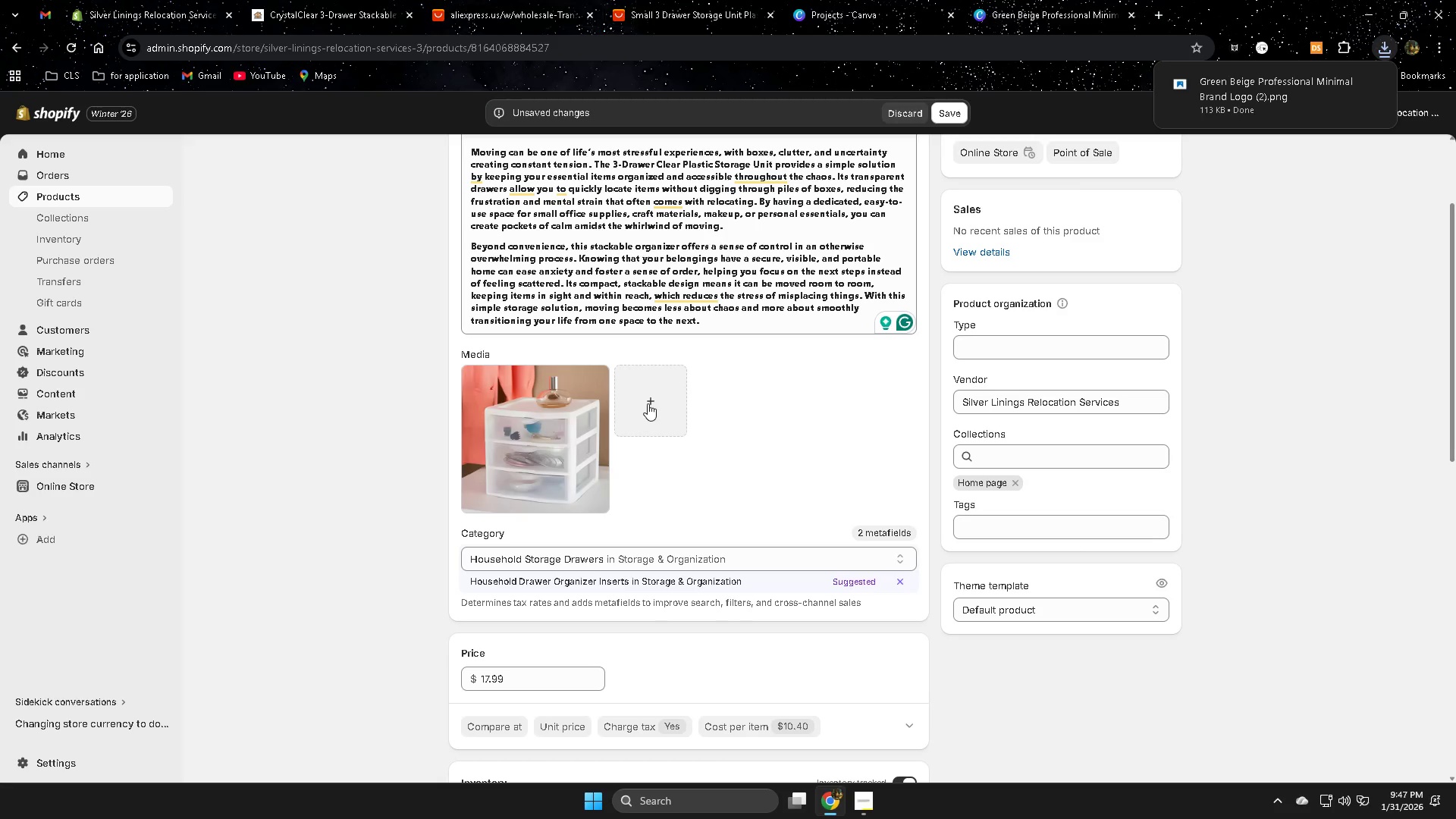 
left_click([648, 403])
 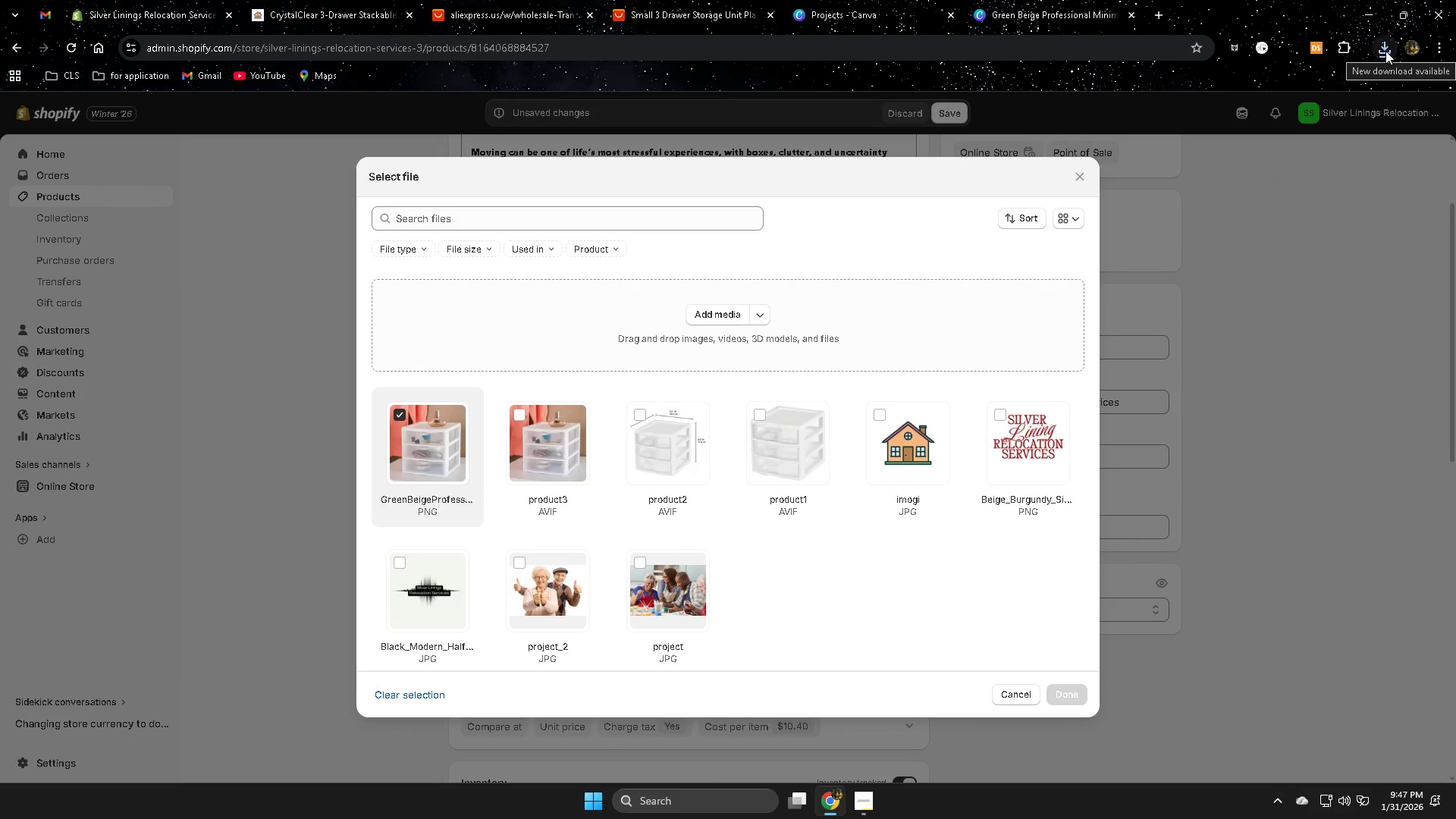 
left_click([1385, 51])
 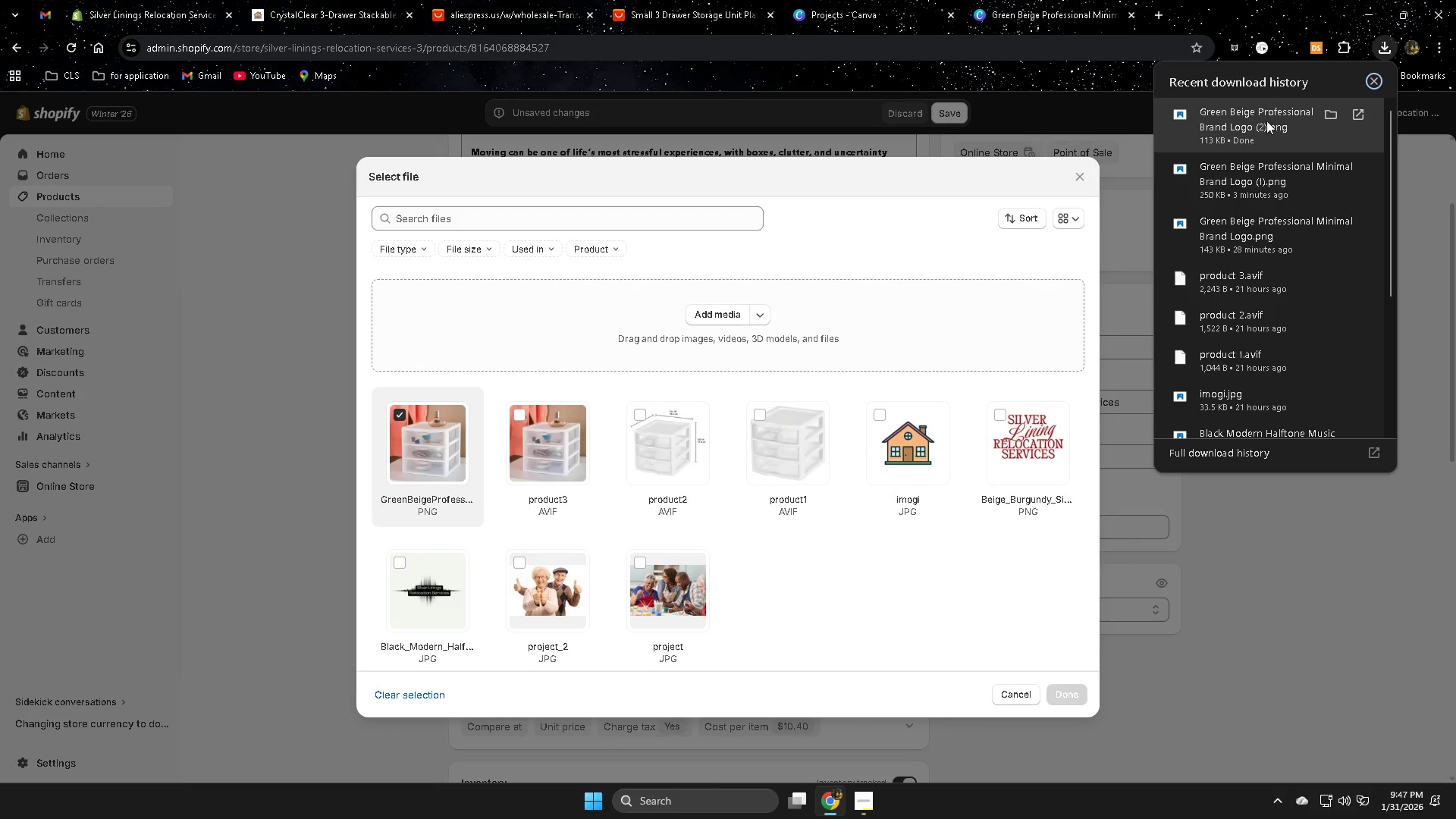 
left_click_drag(start_coordinate=[1245, 118], to_coordinate=[699, 368])
 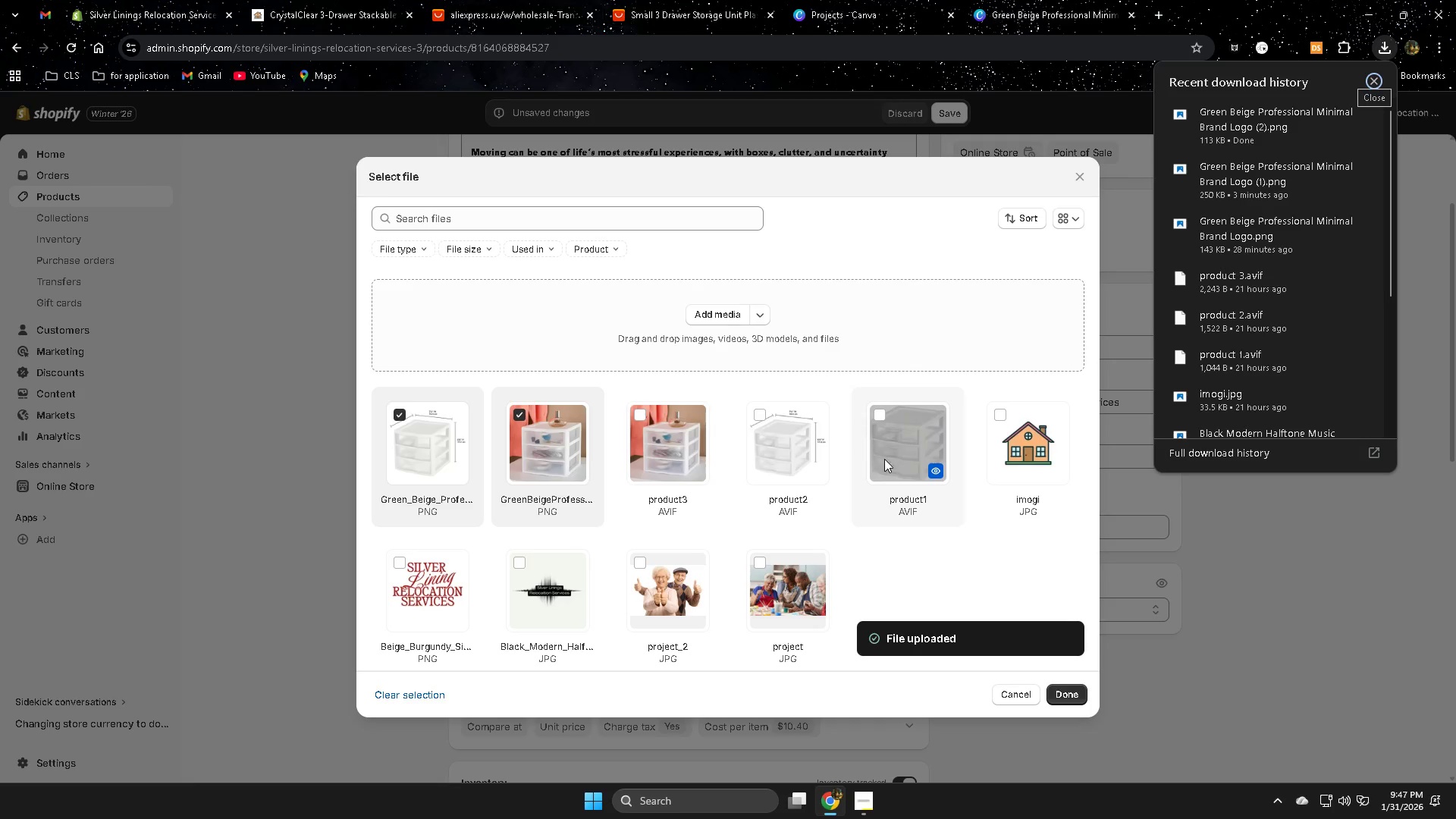 
wait(6.23)
 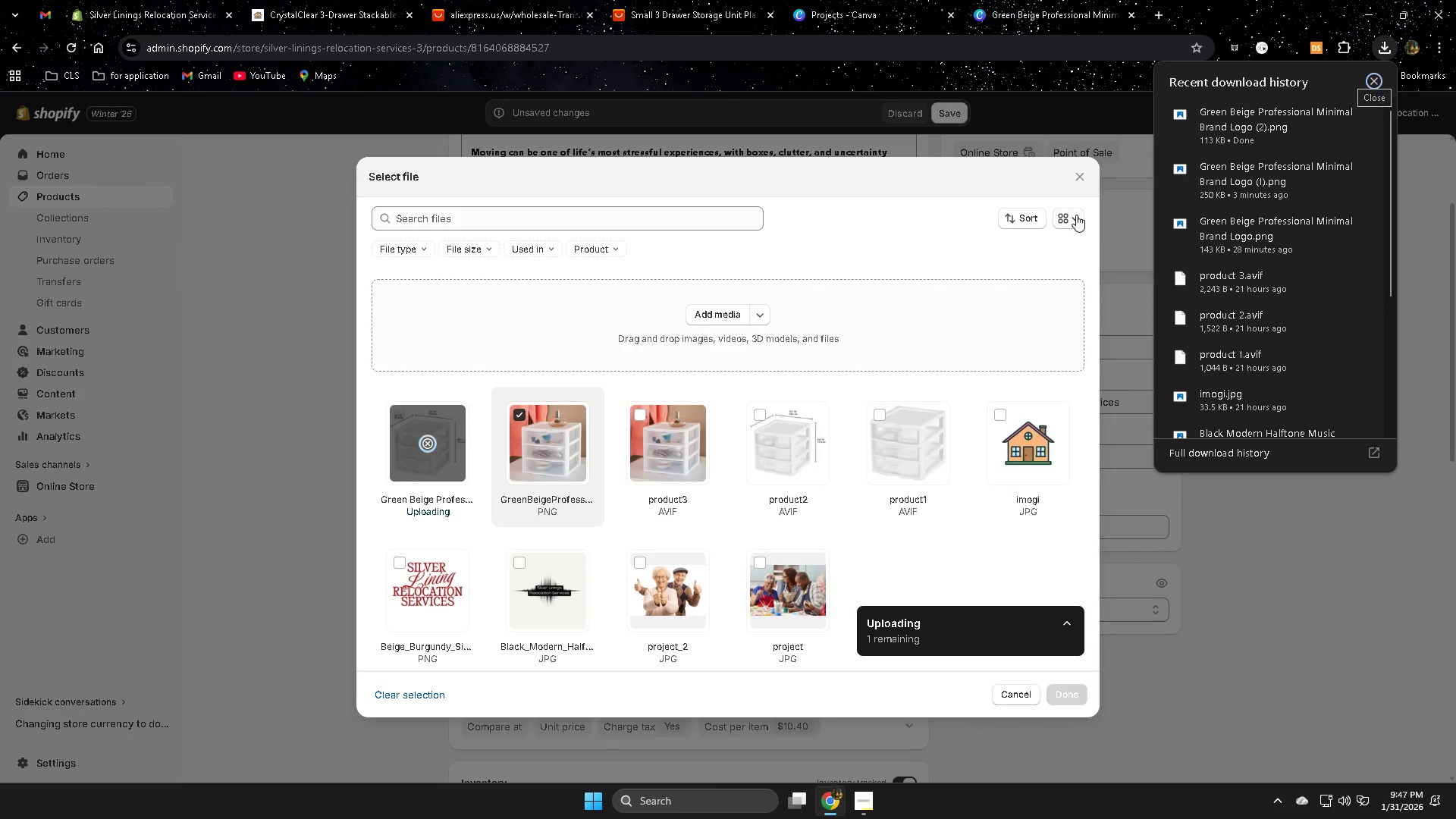 
left_click([1059, 694])
 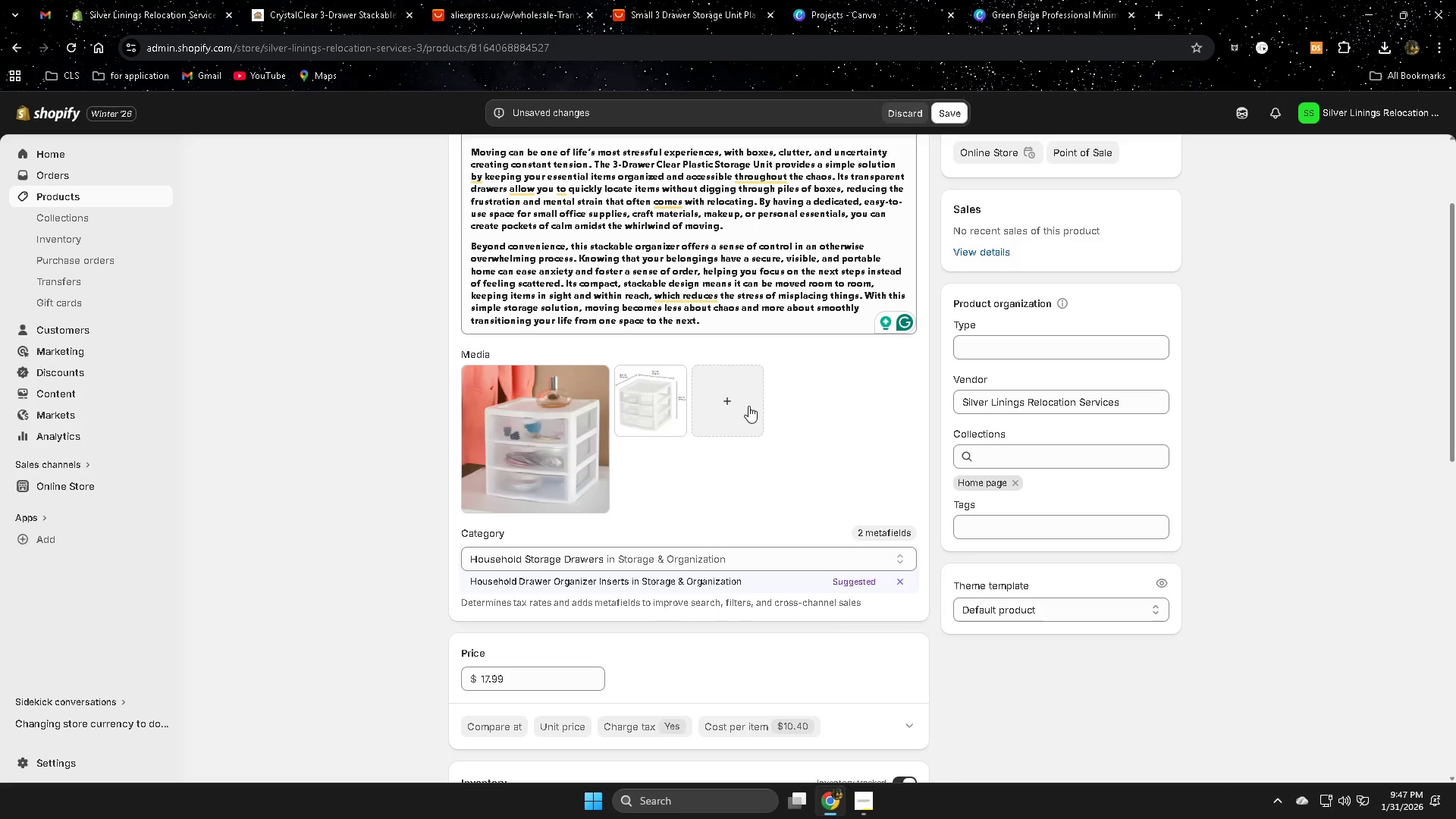 
wait(6.17)
 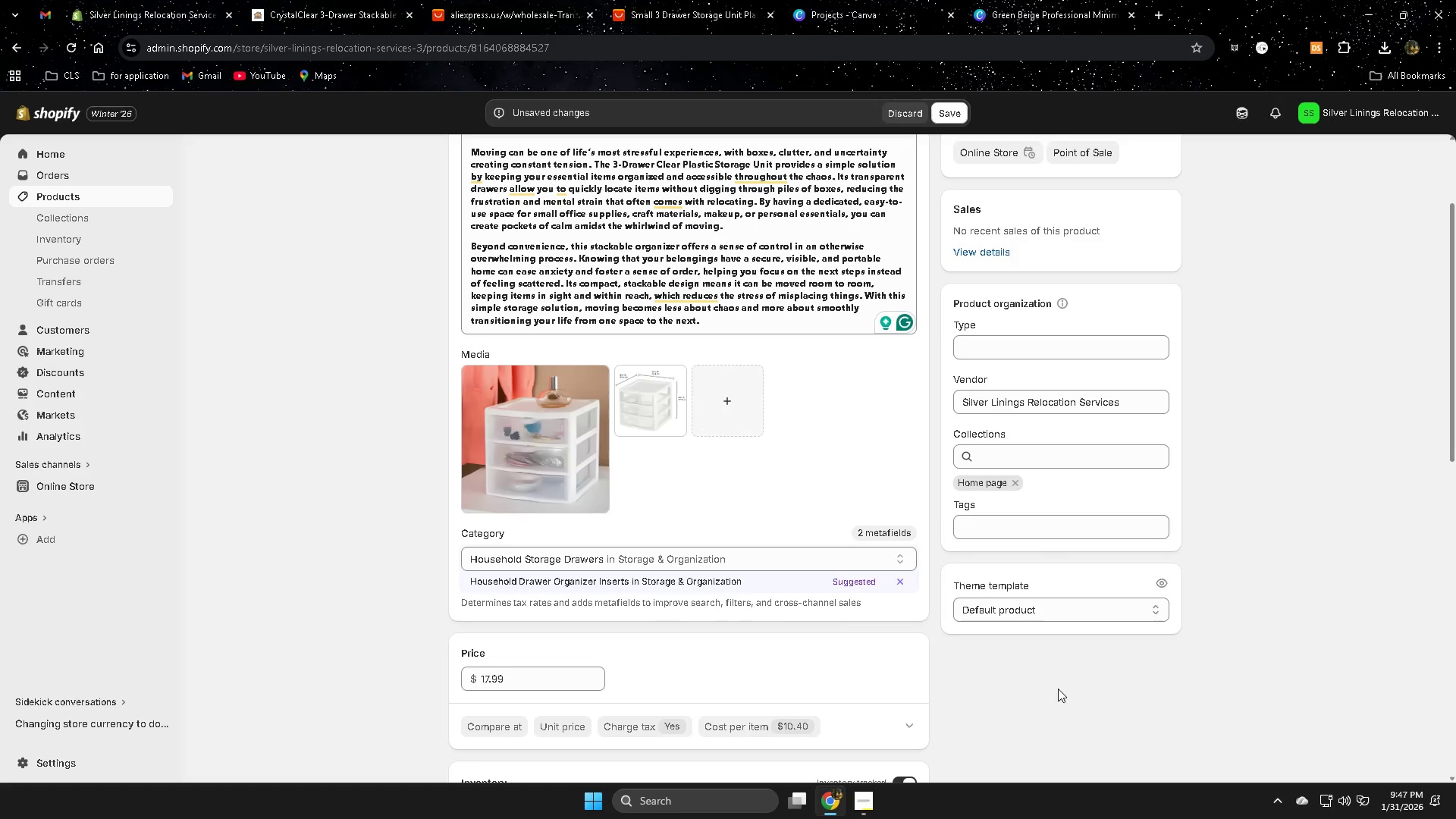 
left_click([900, 0])
 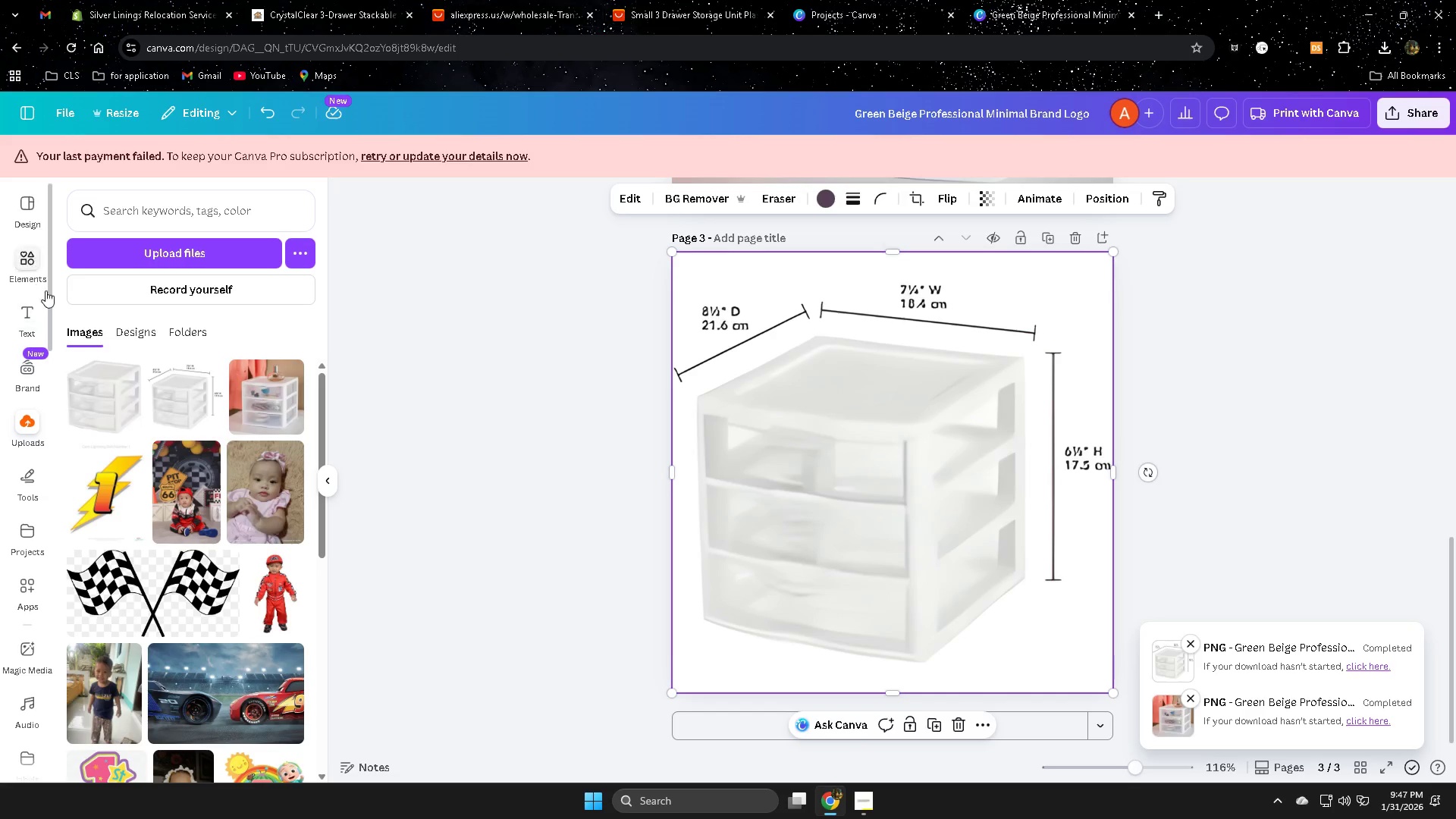 
left_click([814, 450])
 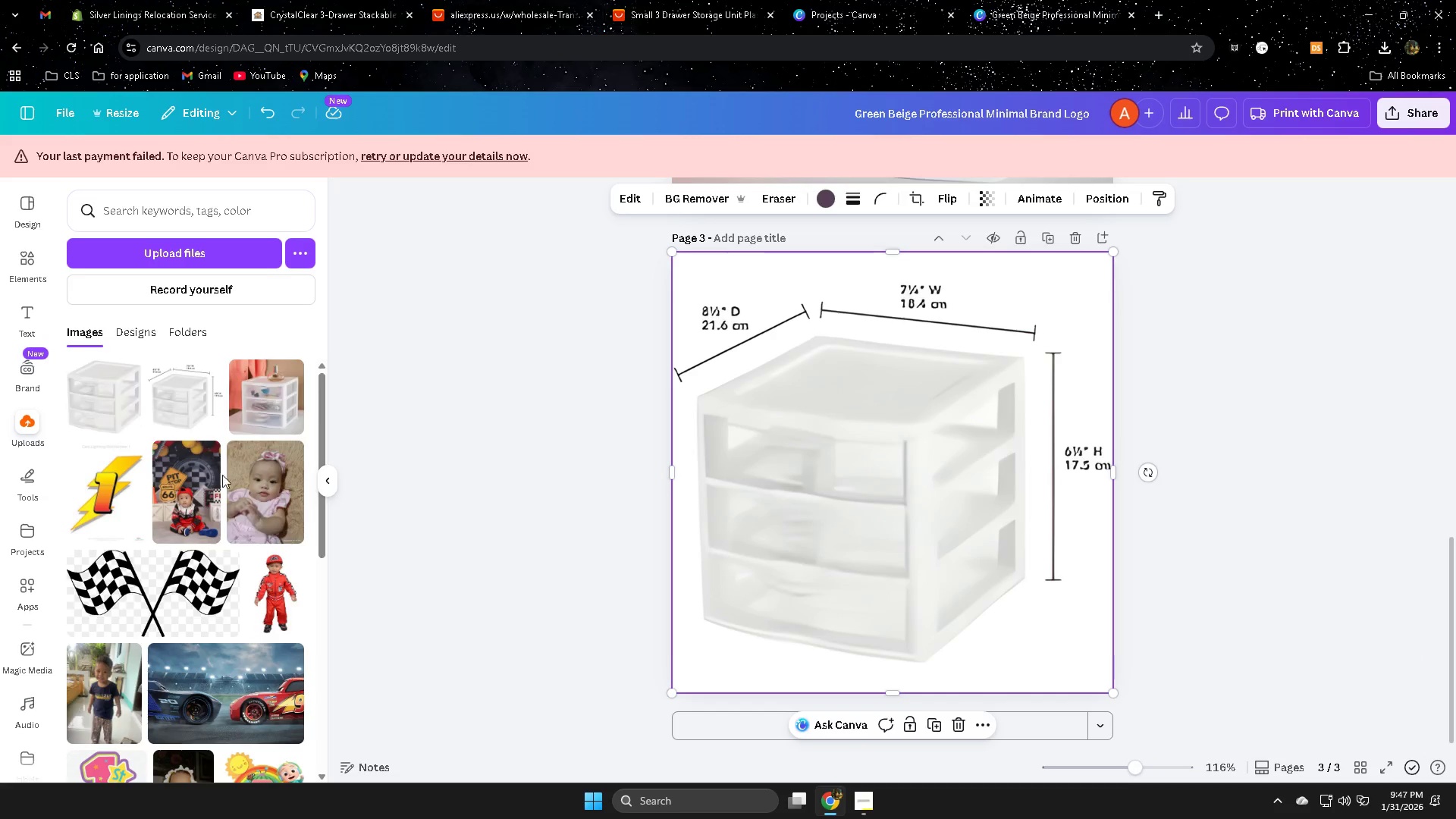 
scroll: coordinate [224, 470], scroll_direction: none, amount: 0.0
 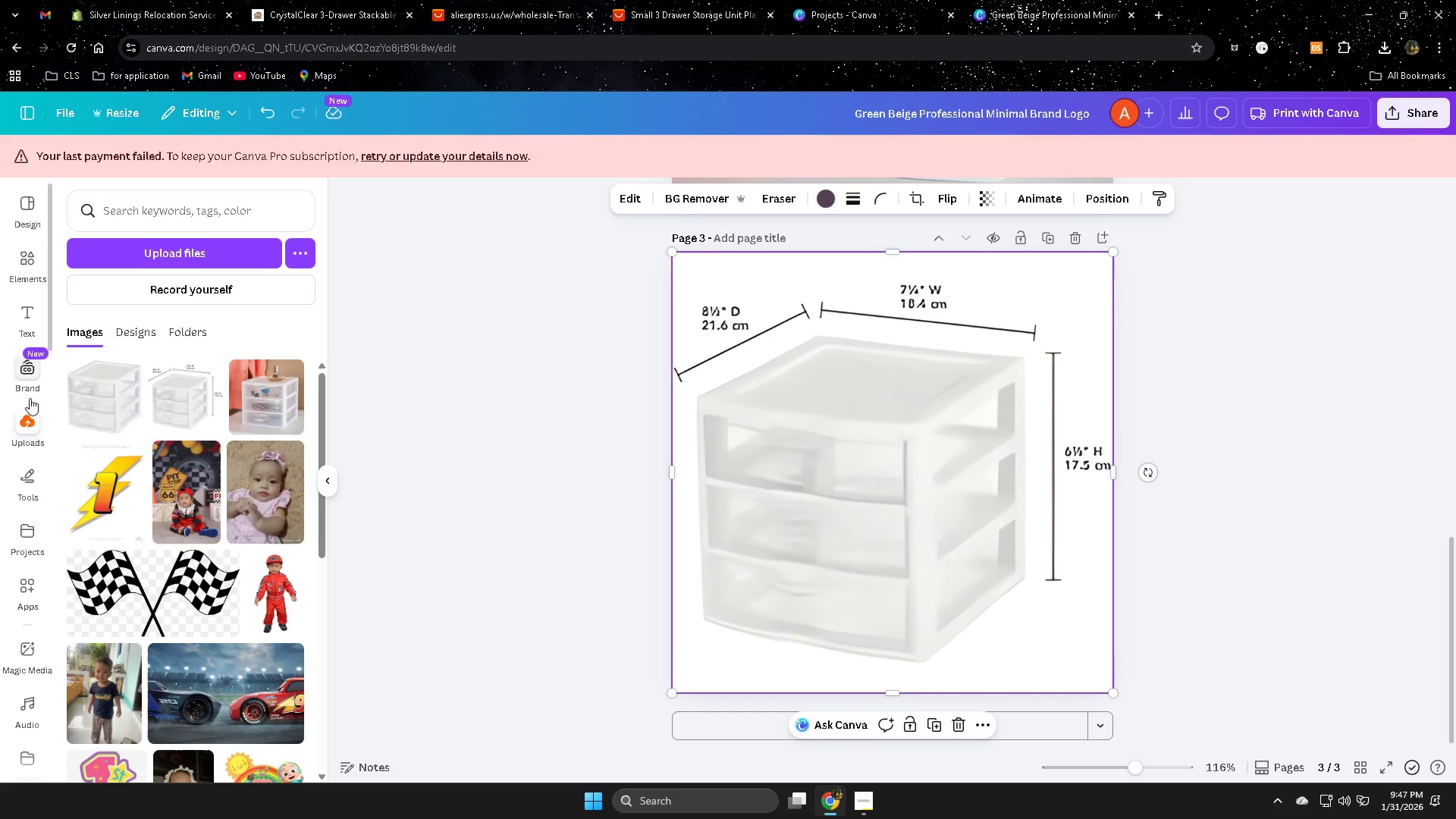 
scroll: coordinate [30, 398], scroll_direction: up, amount: 1.0
 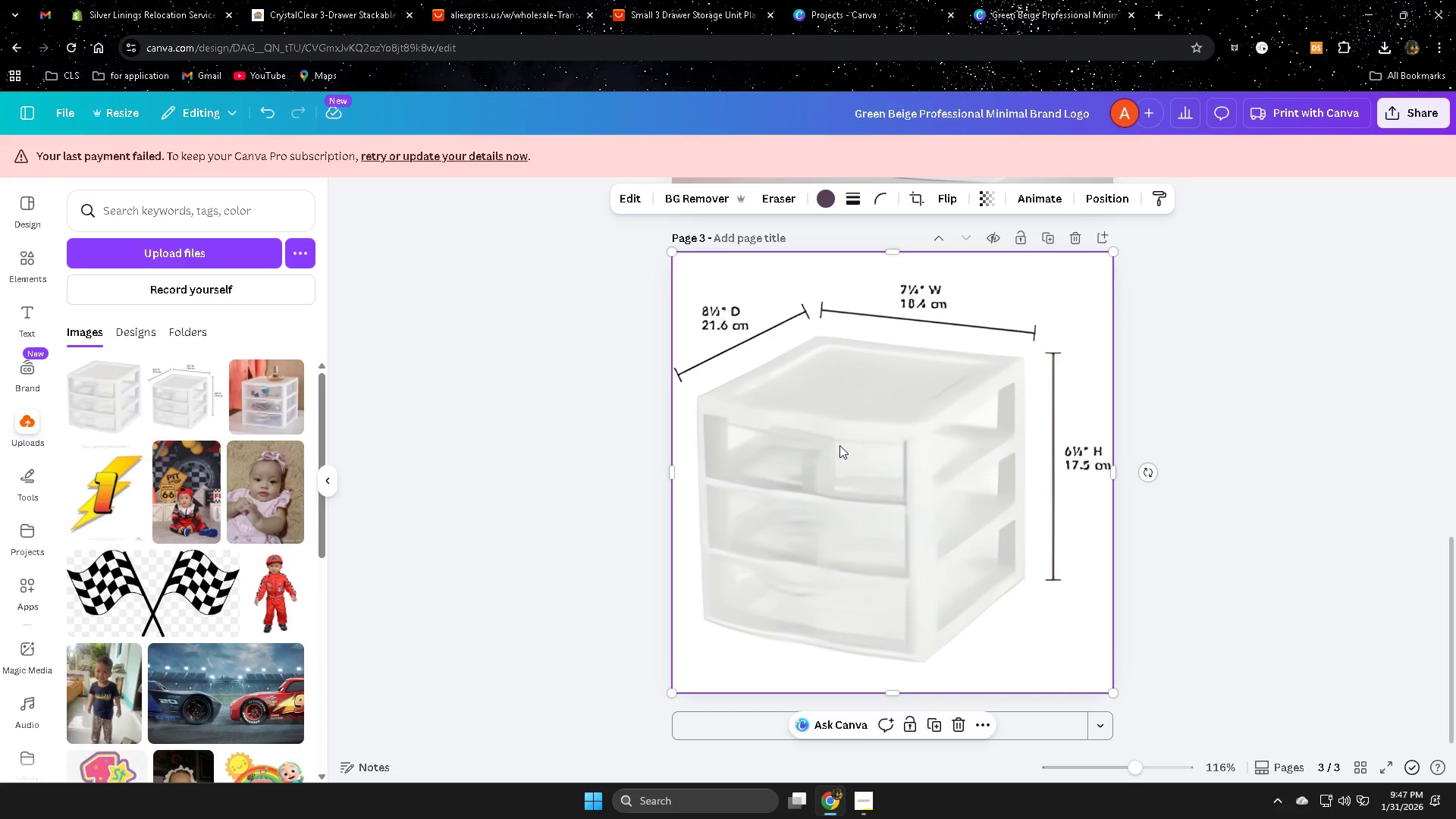 
scroll: coordinate [912, 657], scroll_direction: down, amount: 3.0
 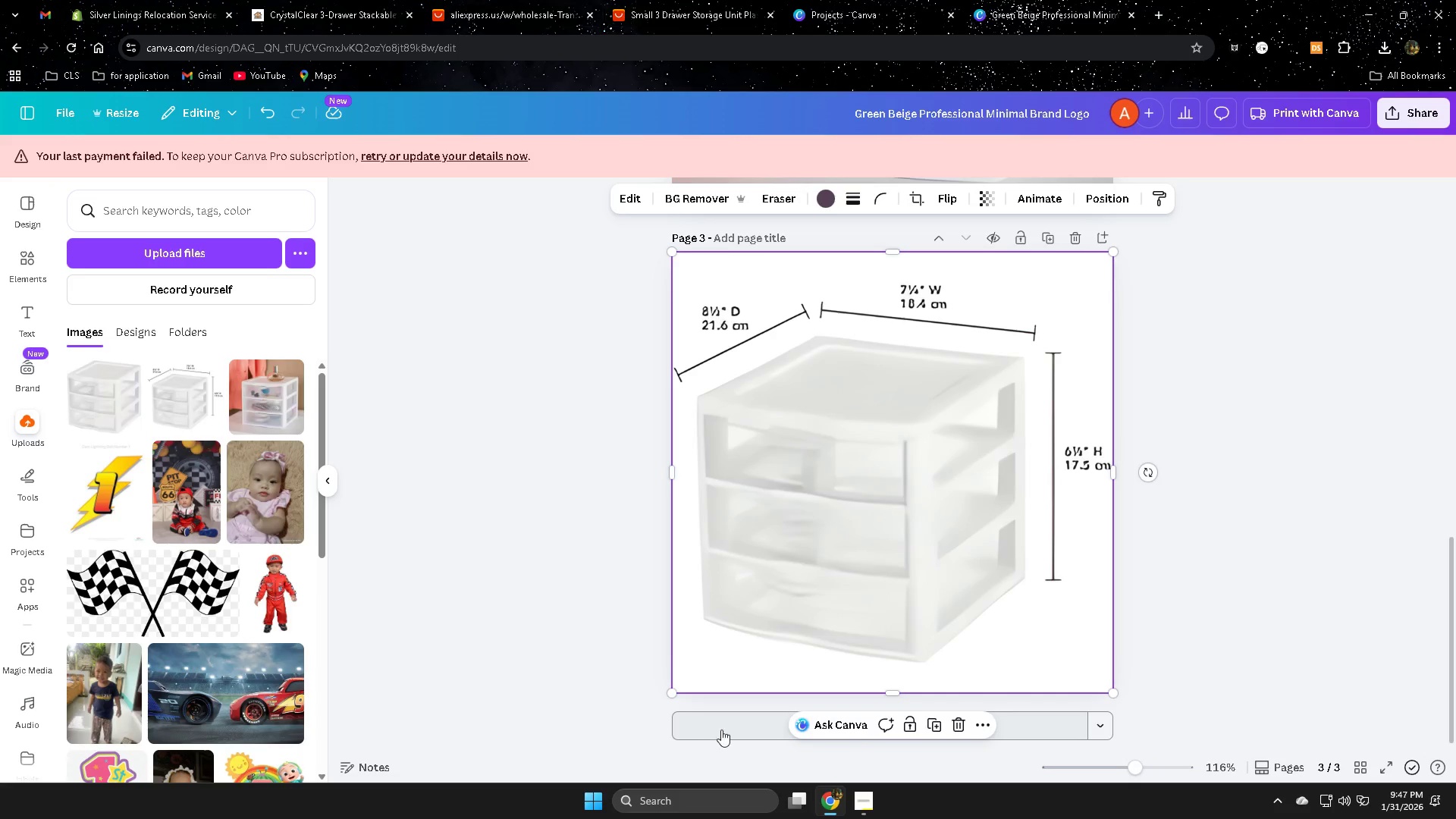 
left_click([723, 730])
 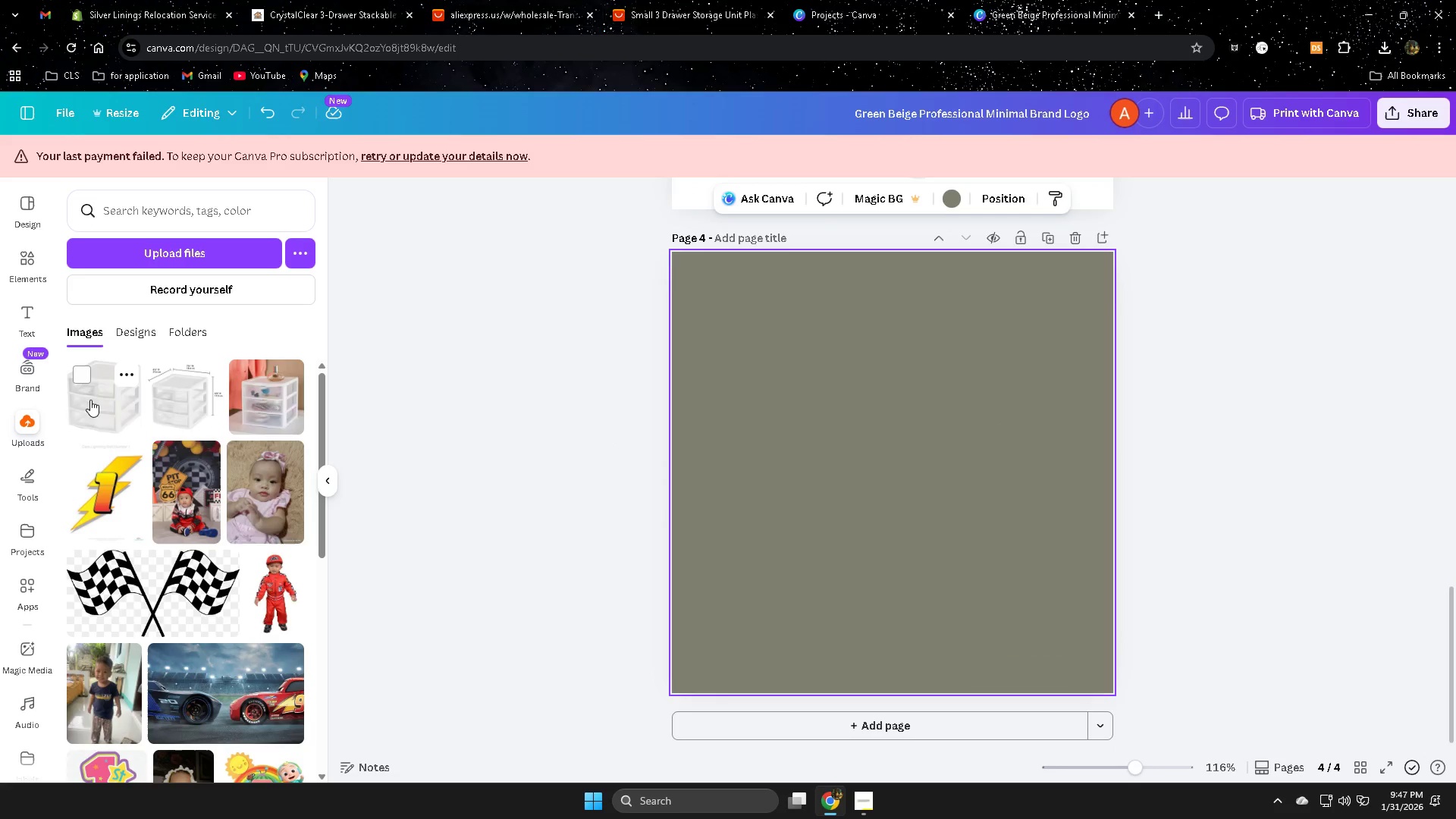 
left_click([90, 399])
 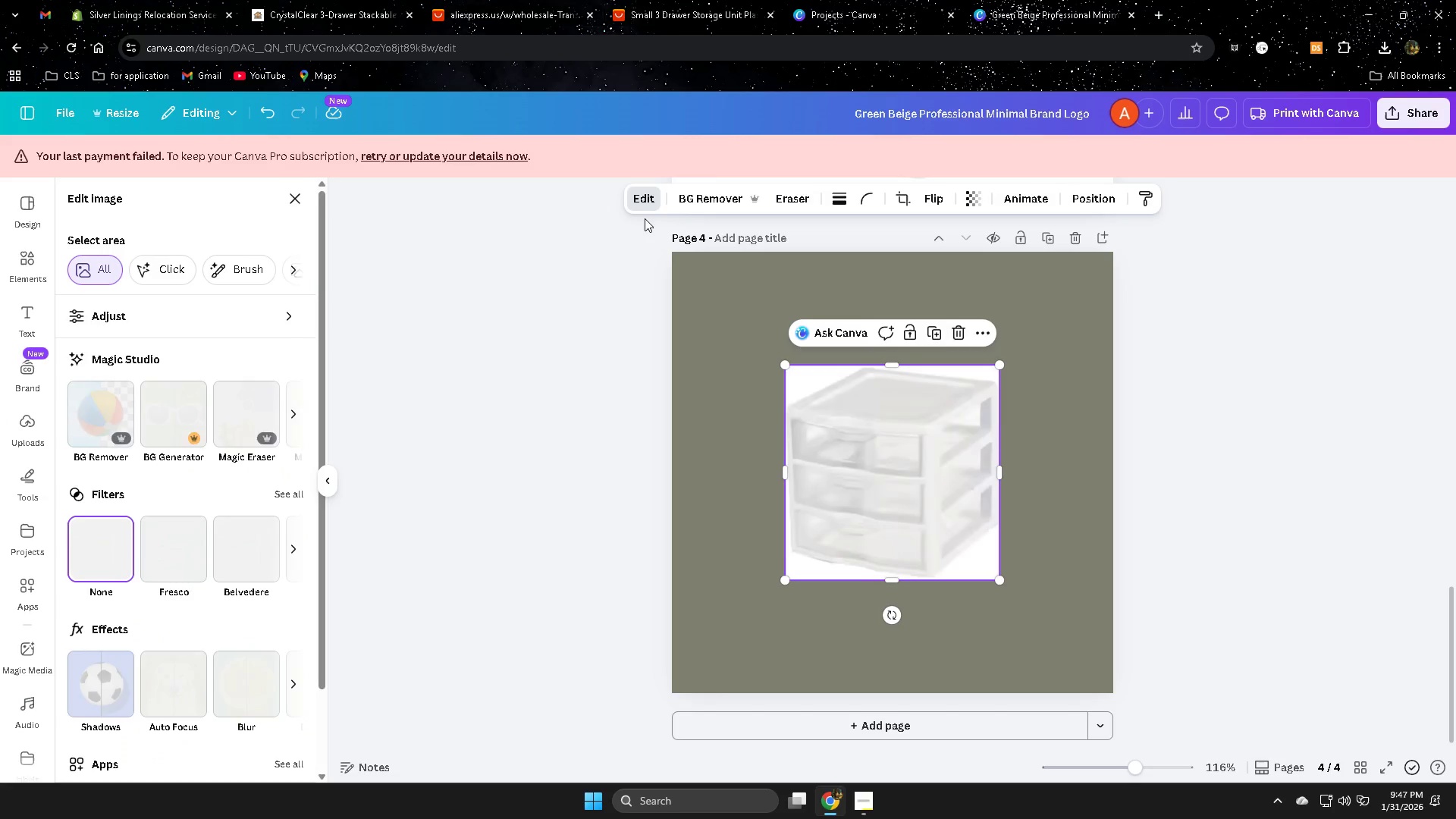 
wait(6.47)
 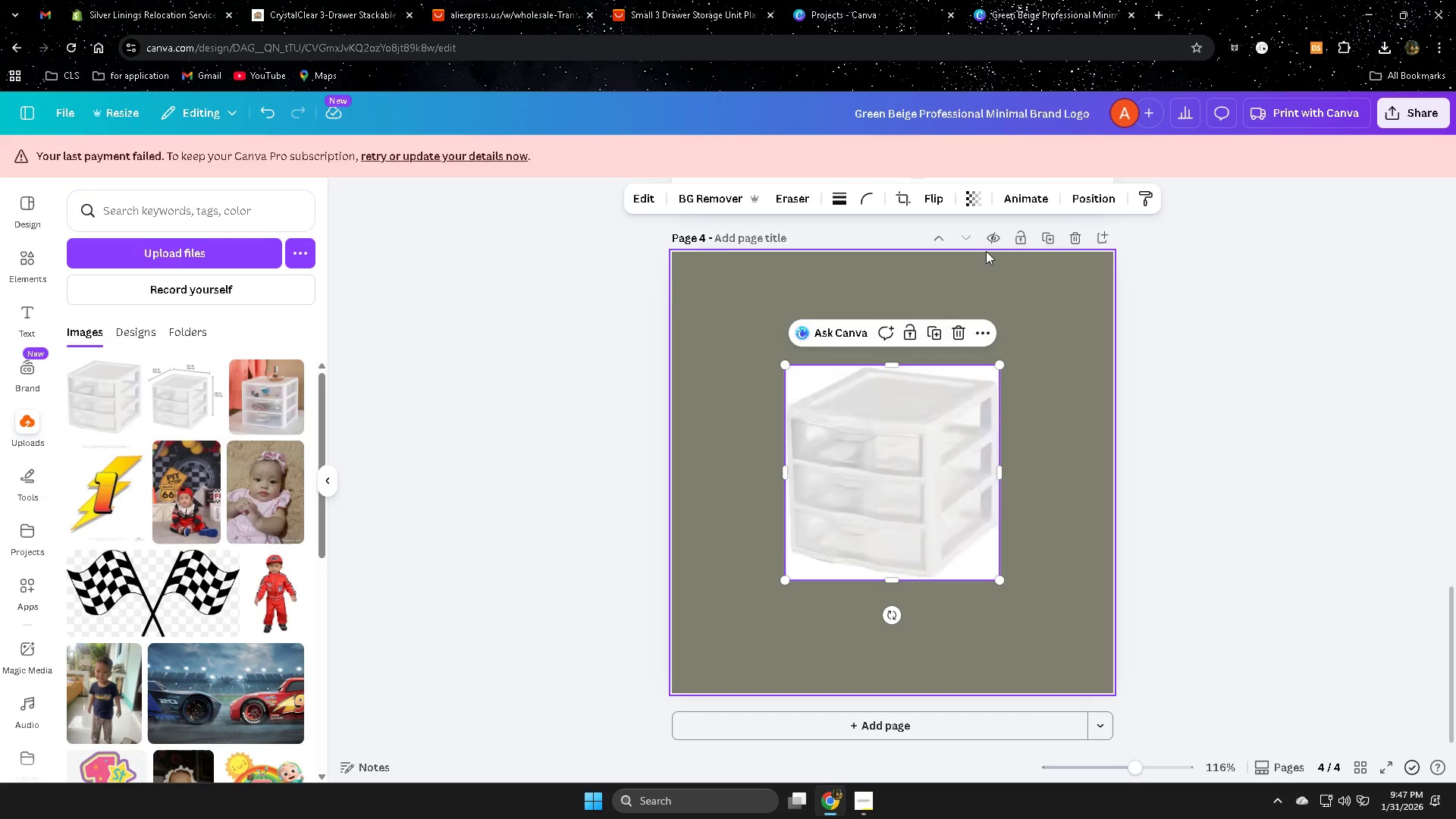 
scroll: coordinate [178, 601], scroll_direction: down, amount: 7.0
 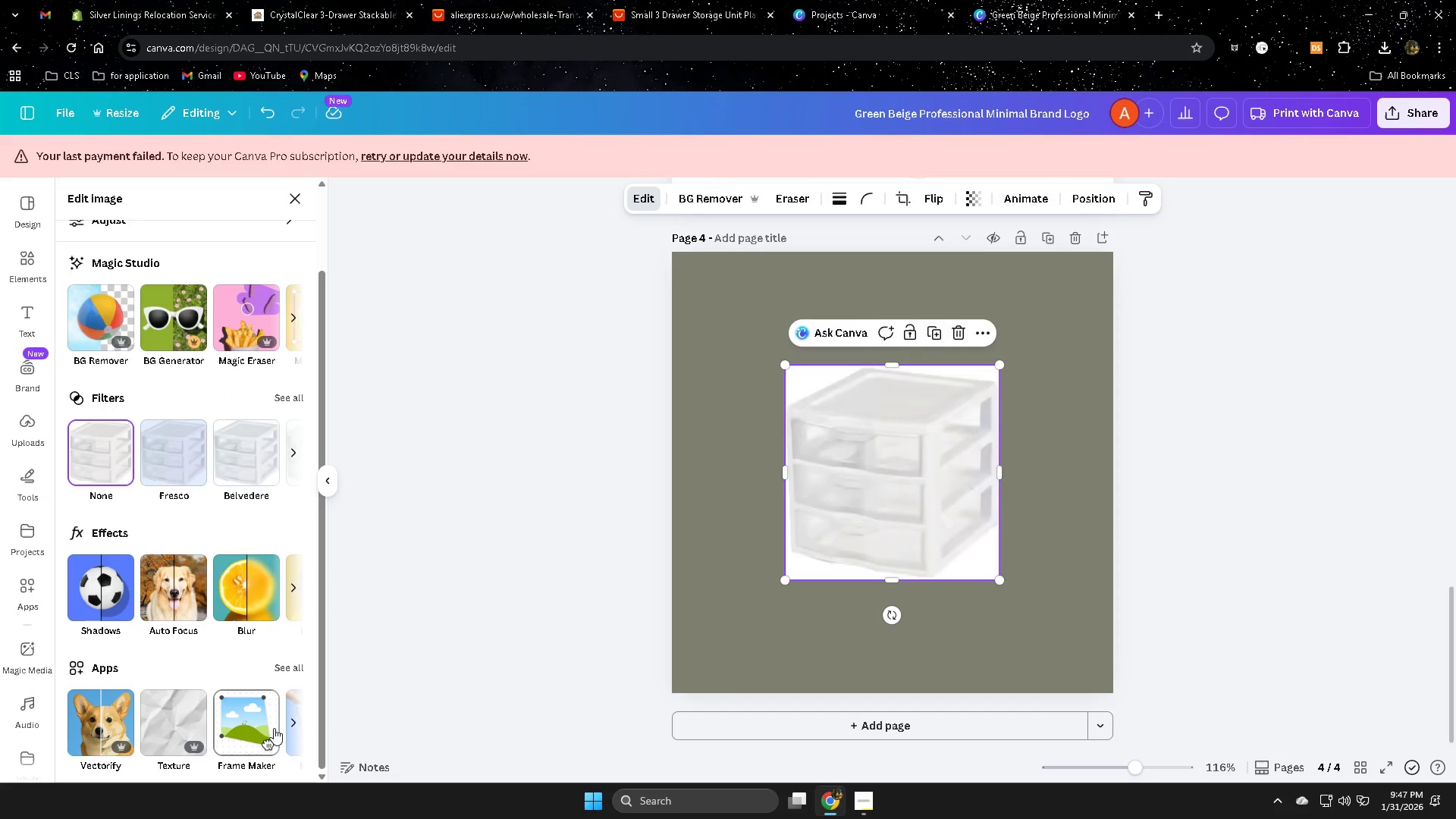 
left_click([284, 667])
 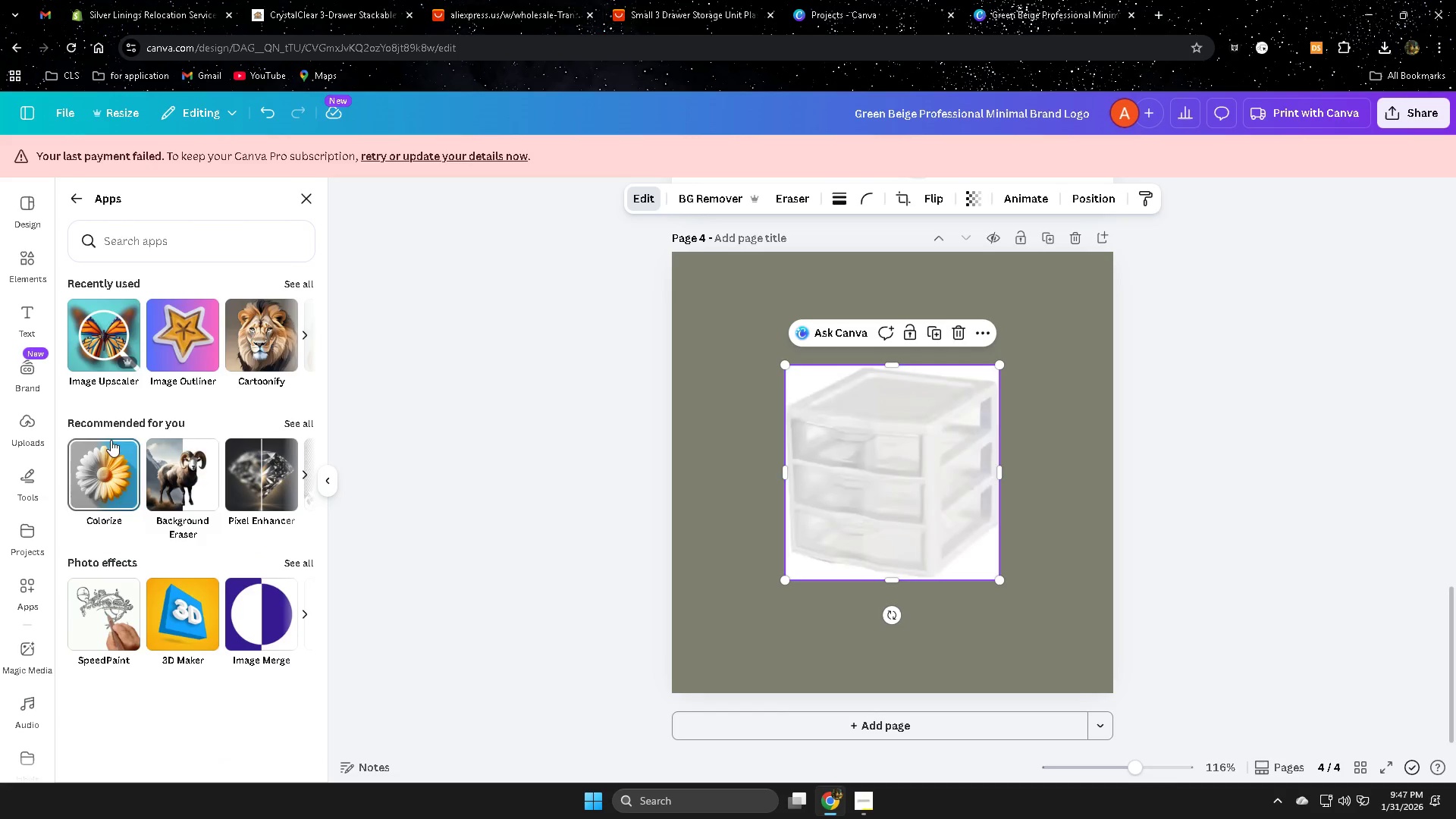 
left_click([103, 337])
 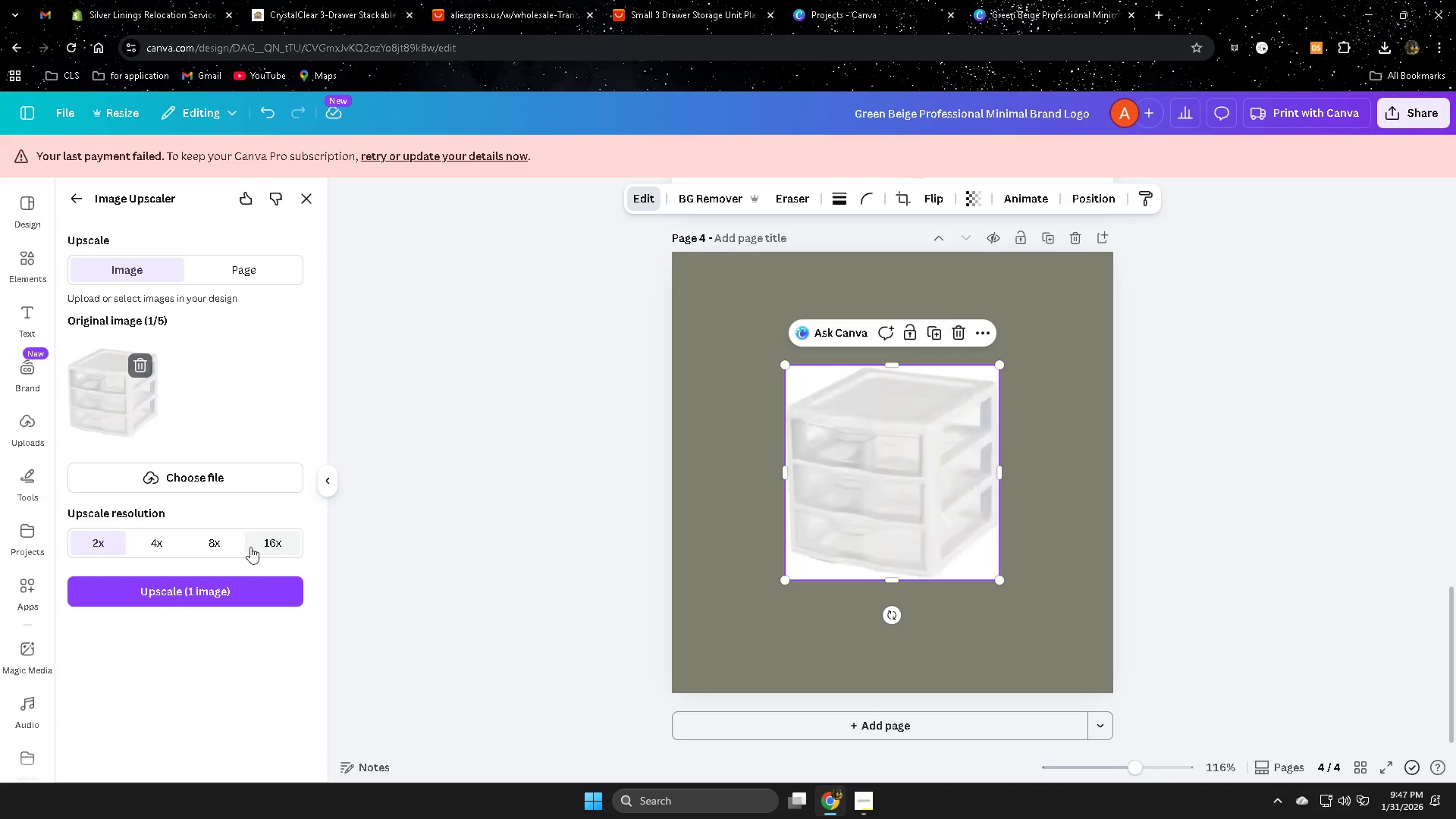 
left_click([275, 544])
 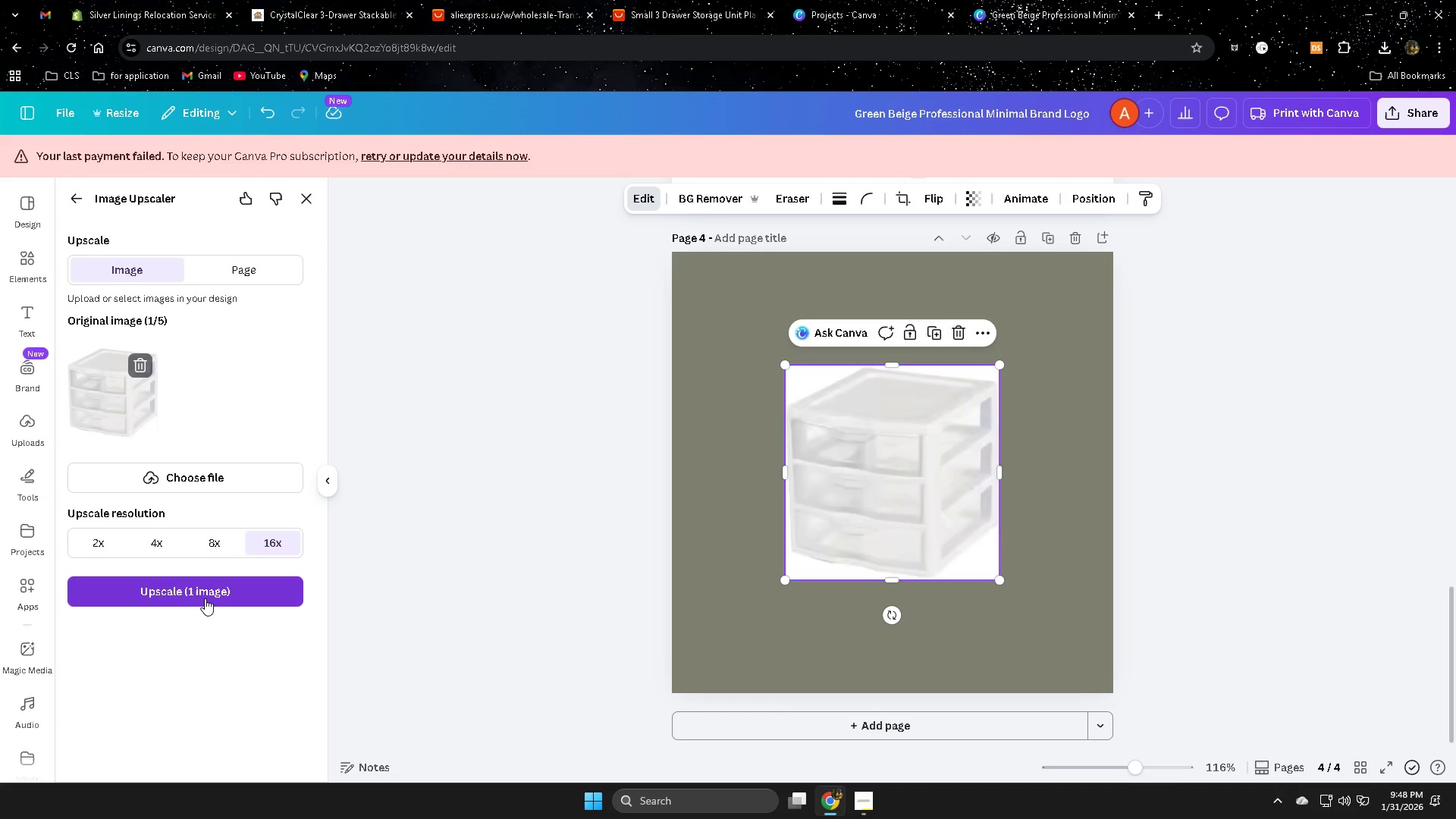 
left_click([205, 598])
 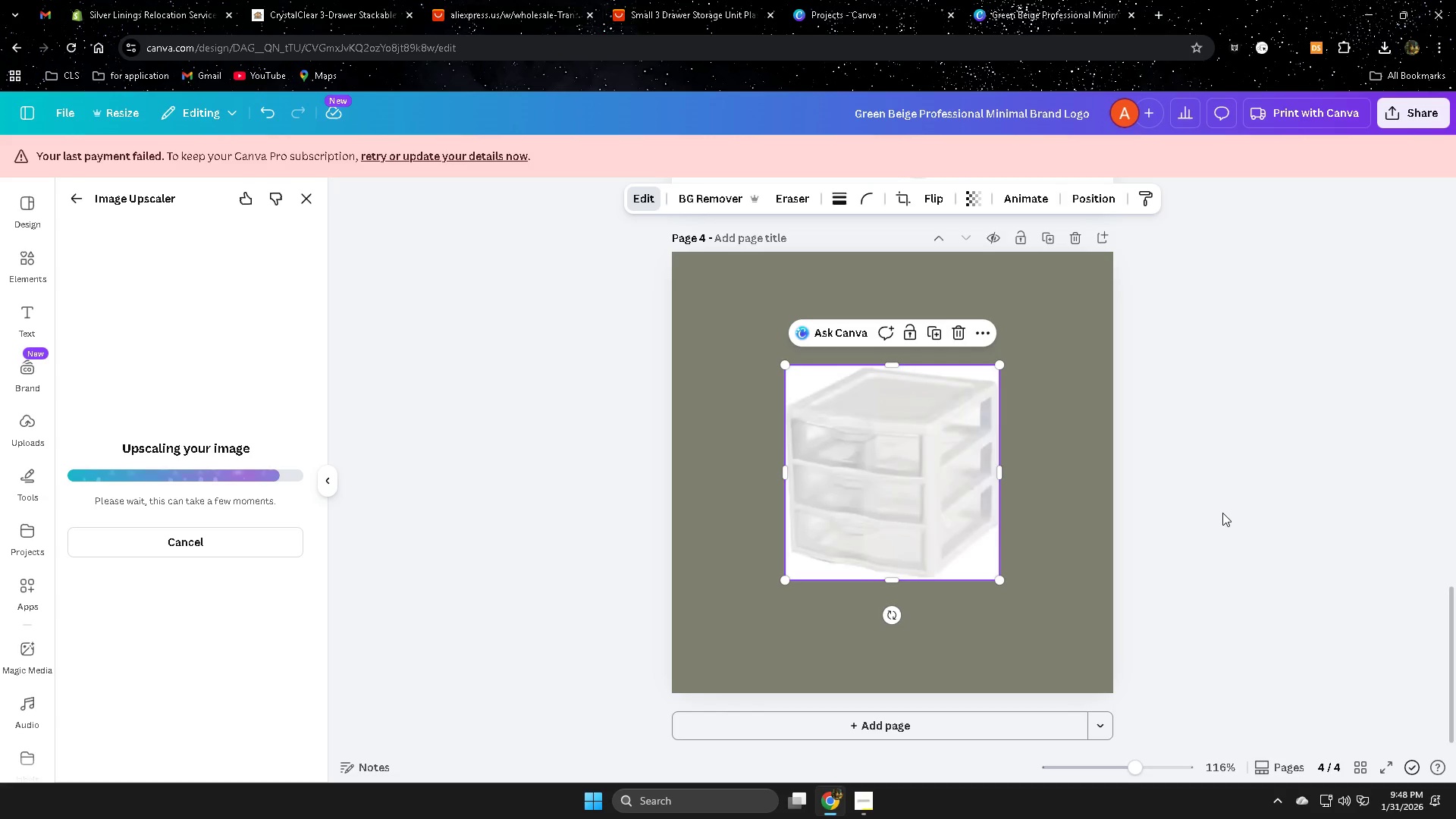 
wait(19.52)
 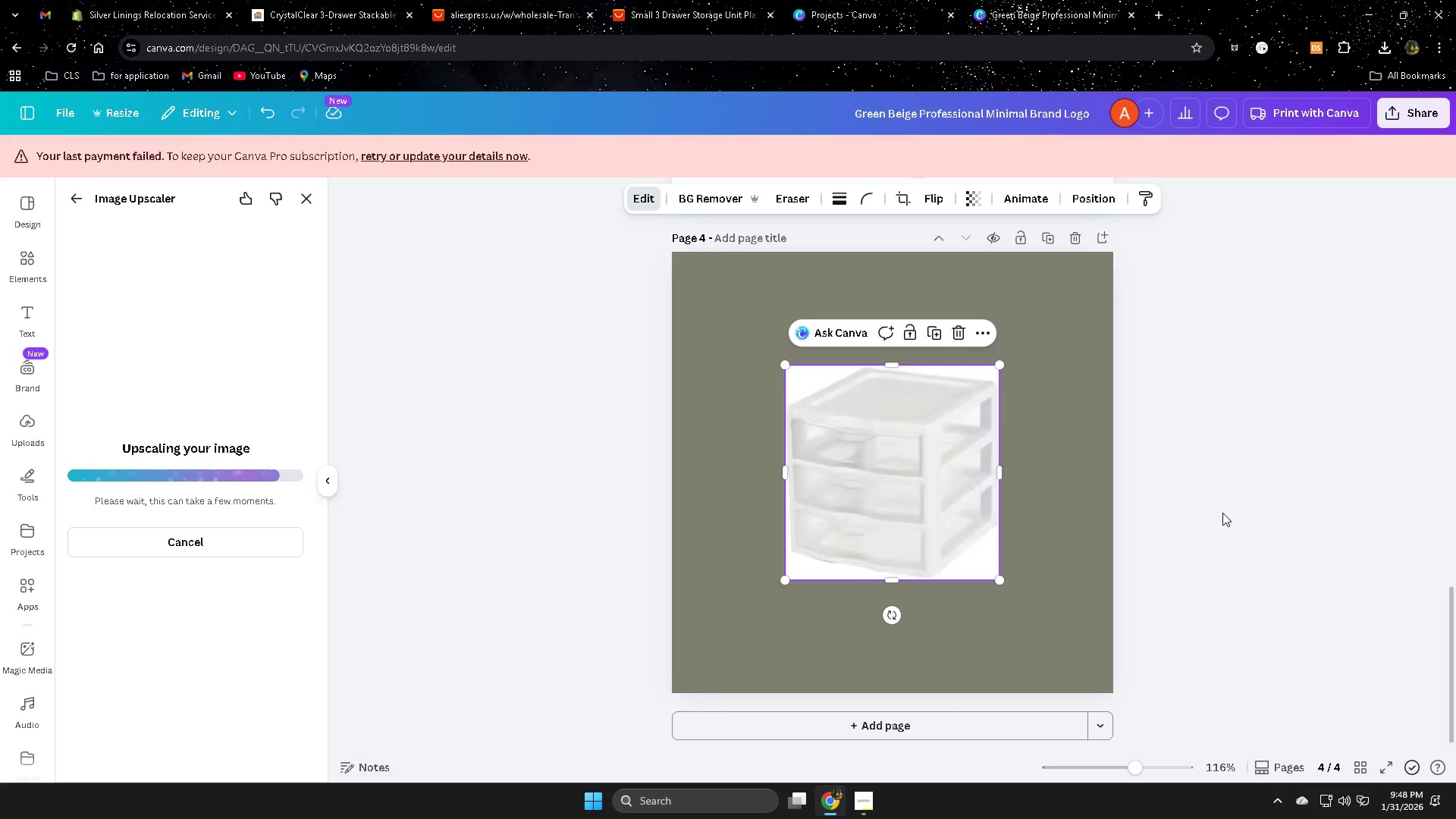 
left_click_drag(start_coordinate=[184, 376], to_coordinate=[44, 366])
 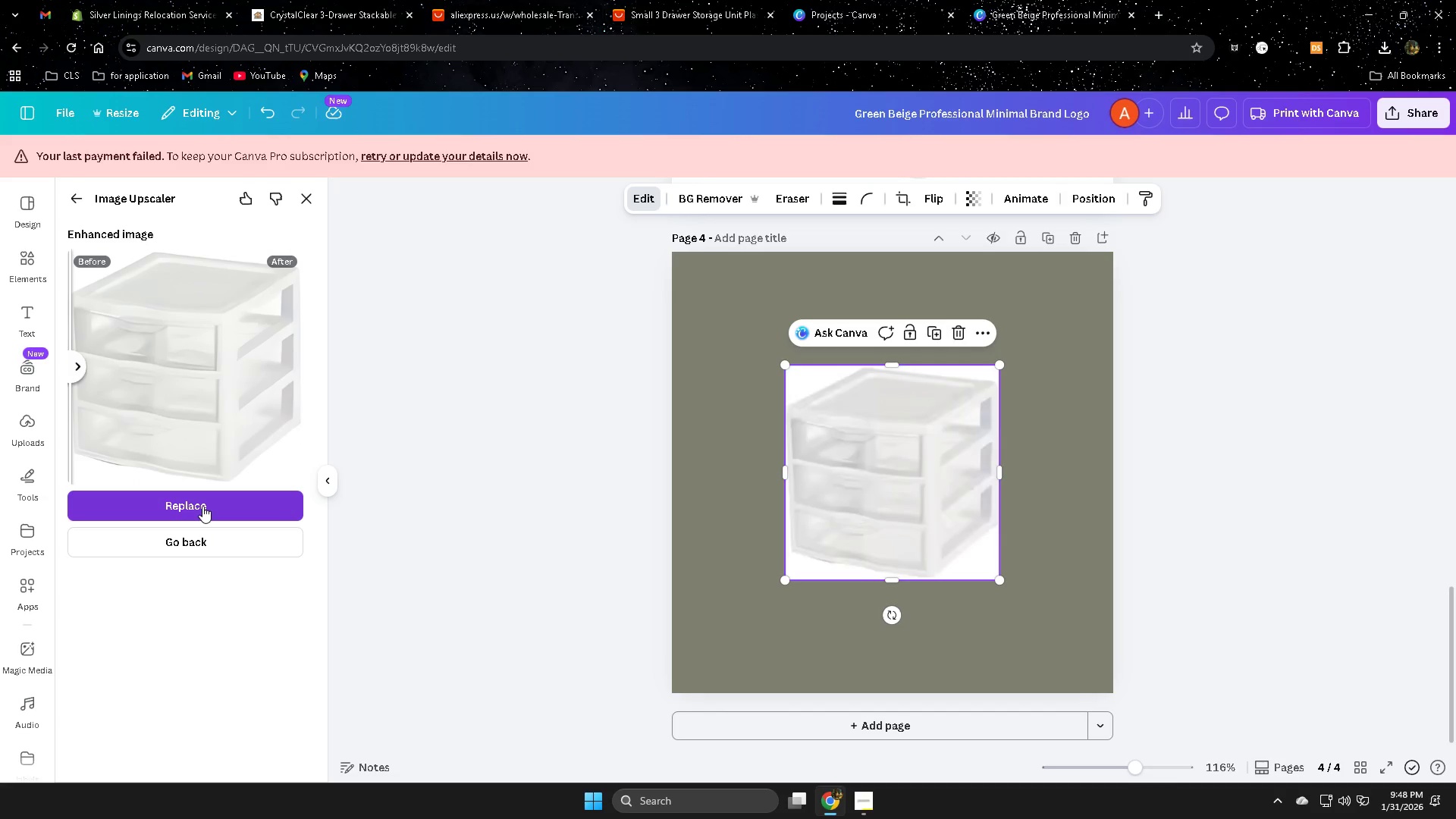 
left_click([202, 506])
 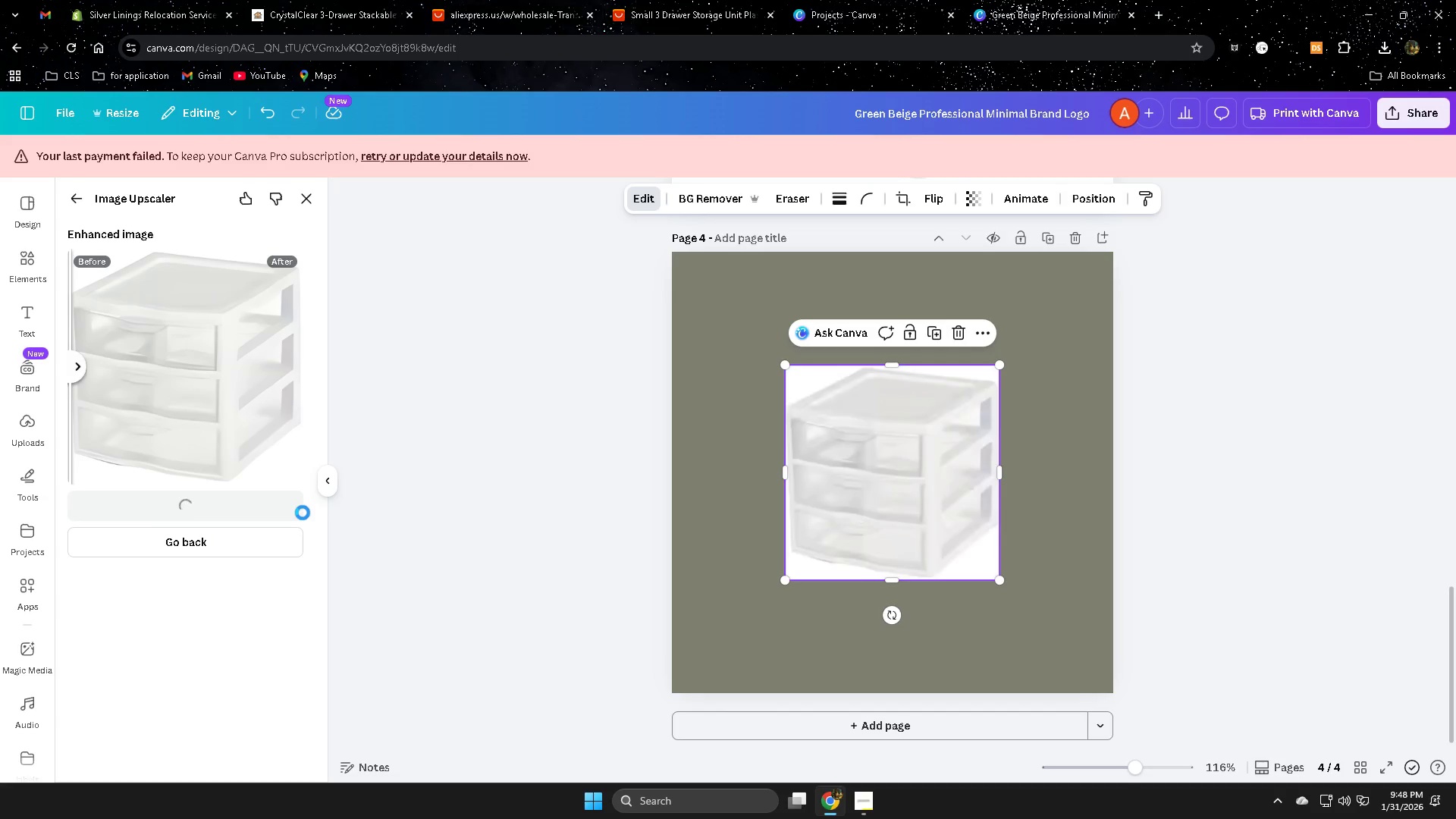 
wait(9.7)
 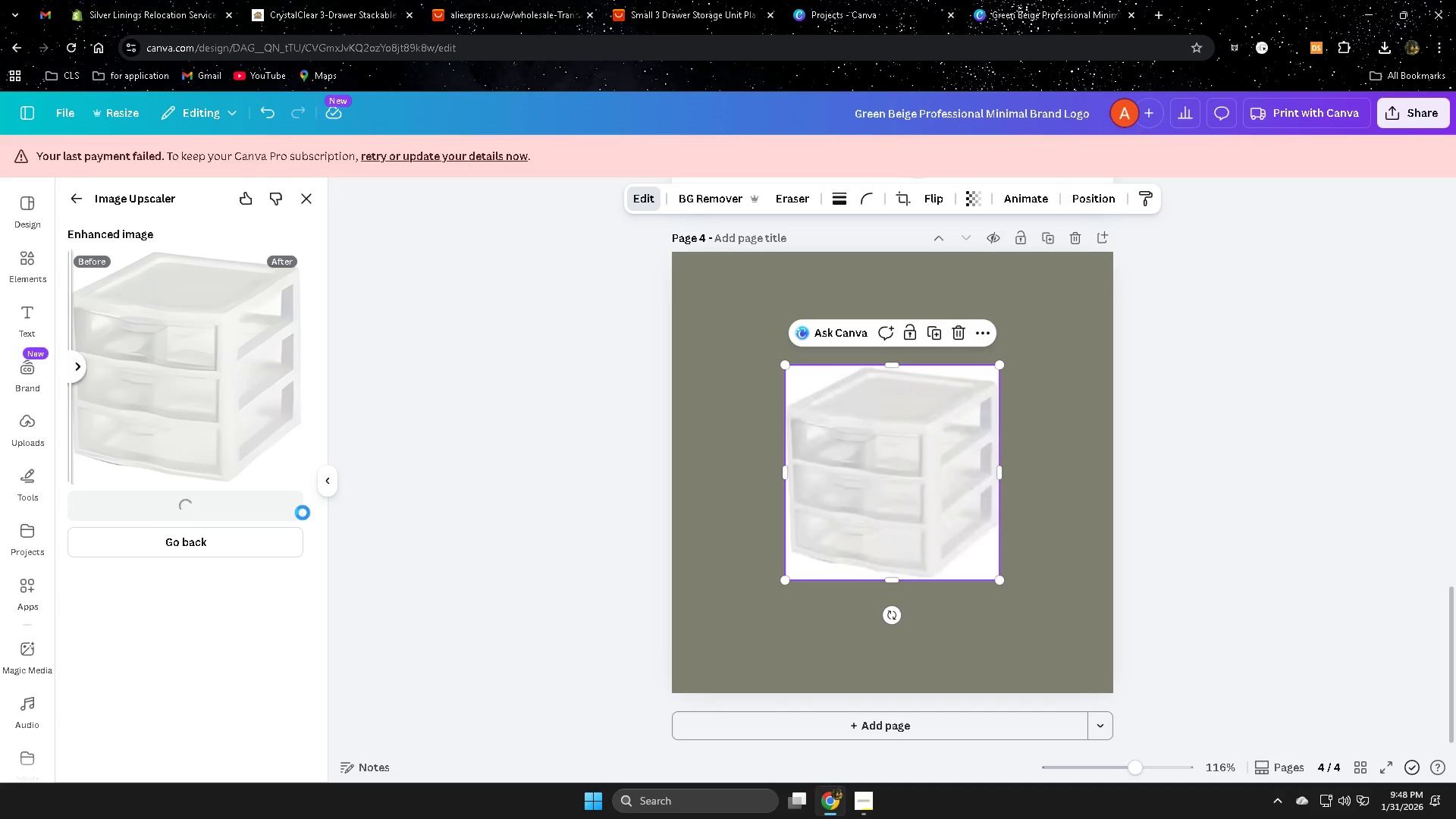 
left_click_drag(start_coordinate=[922, 442], to_coordinate=[821, 560])
 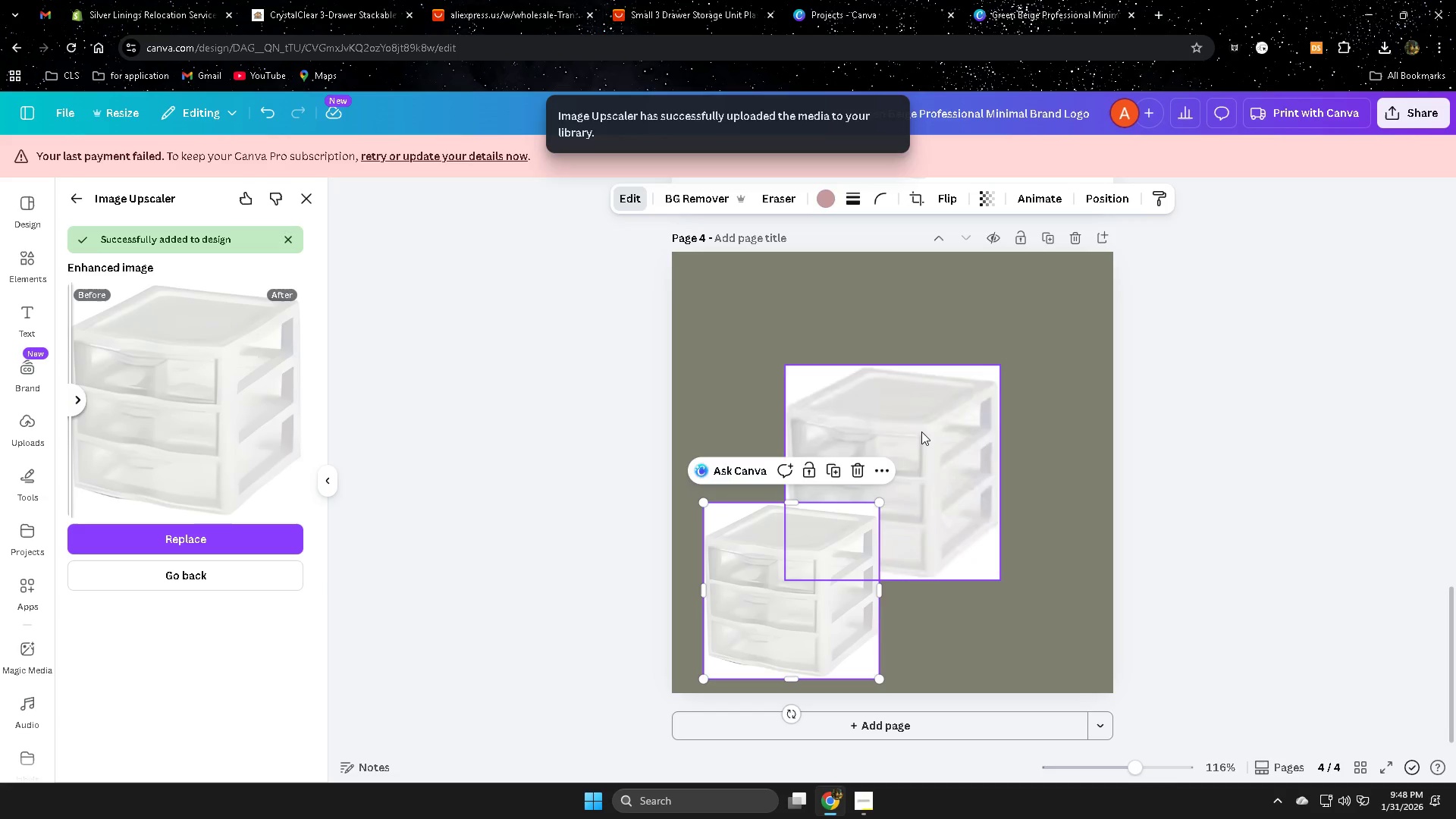 
left_click([921, 431])
 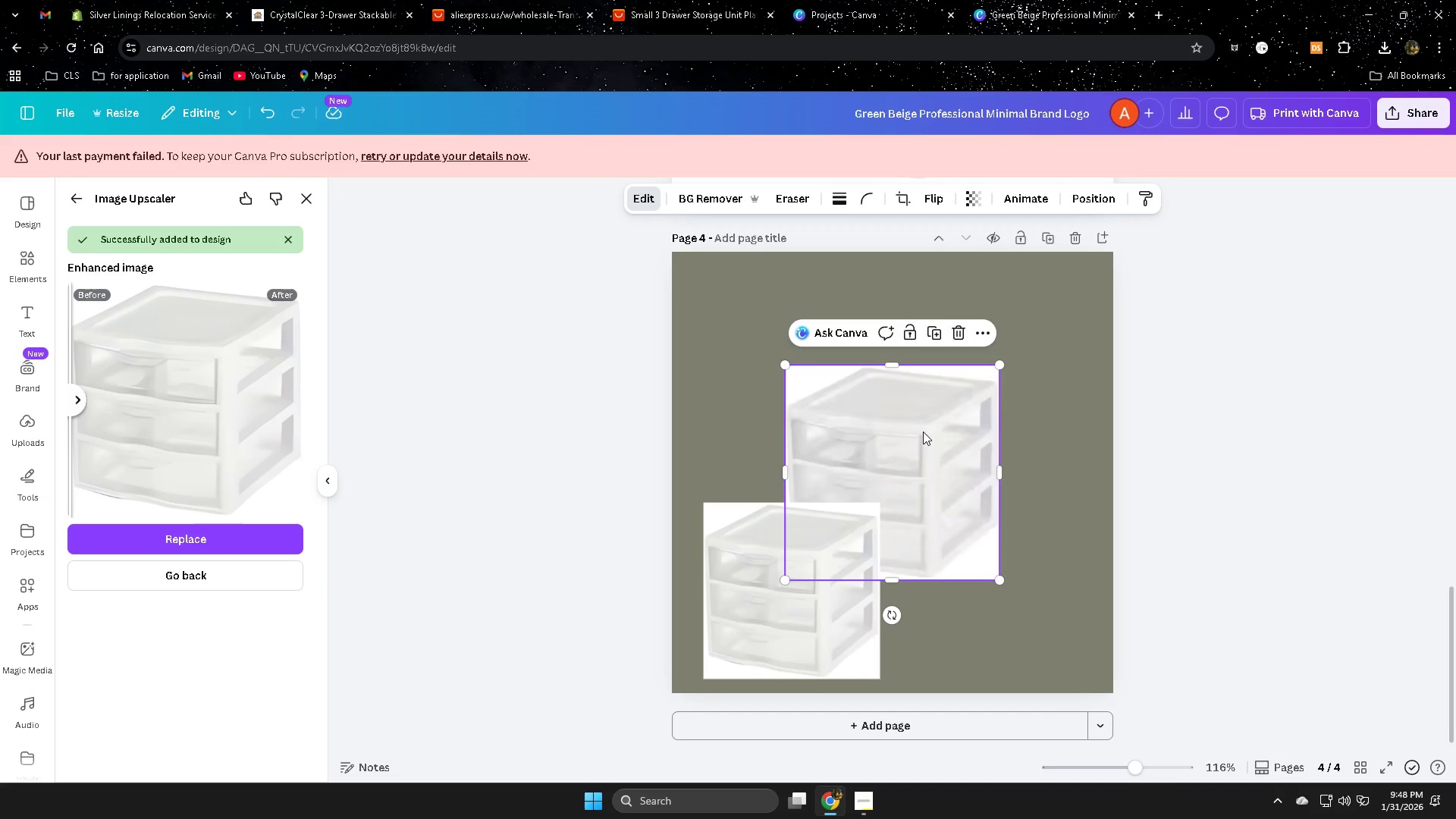 
key(Delete)
 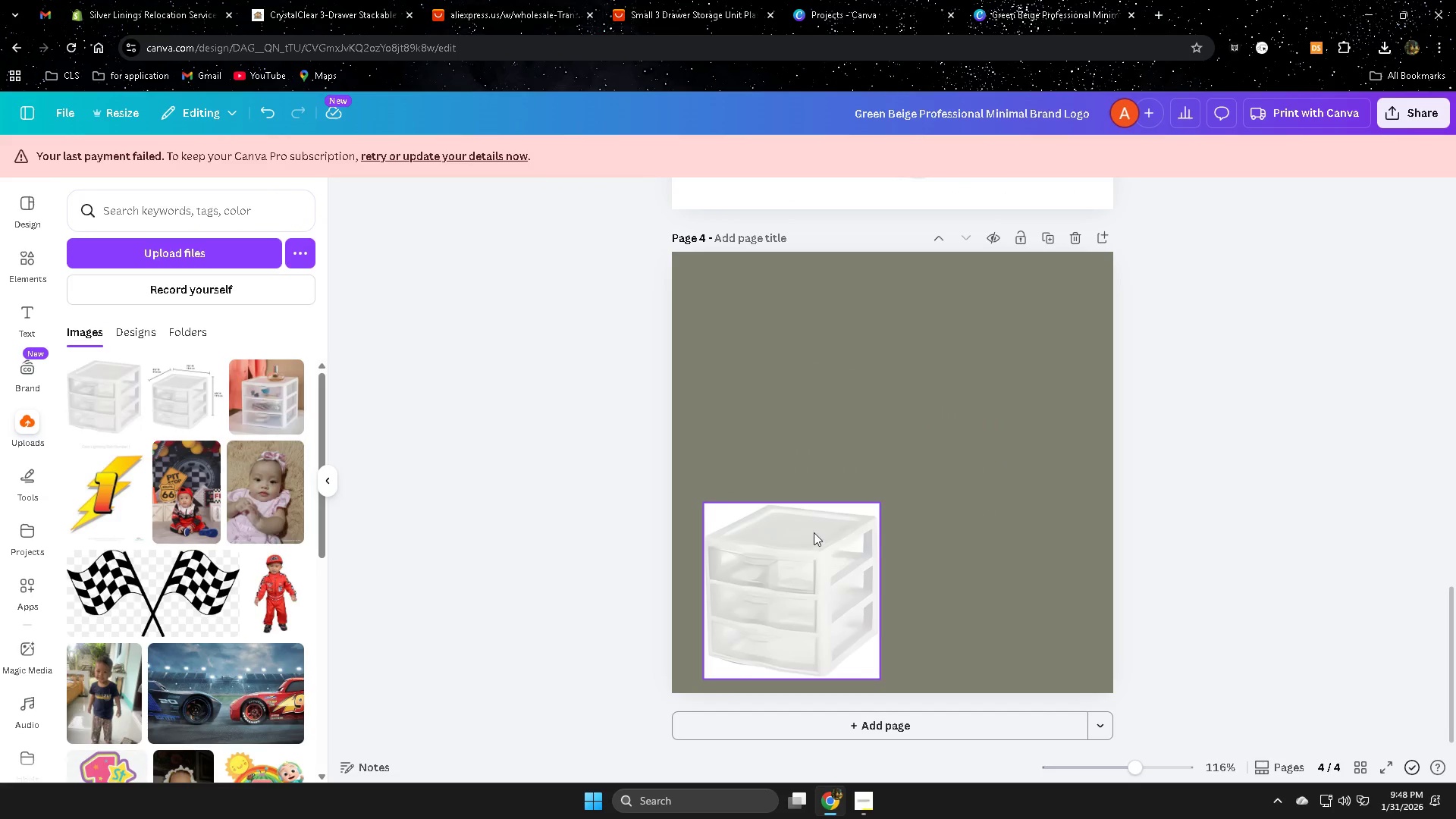 
left_click_drag(start_coordinate=[817, 537], to_coordinate=[789, 289])
 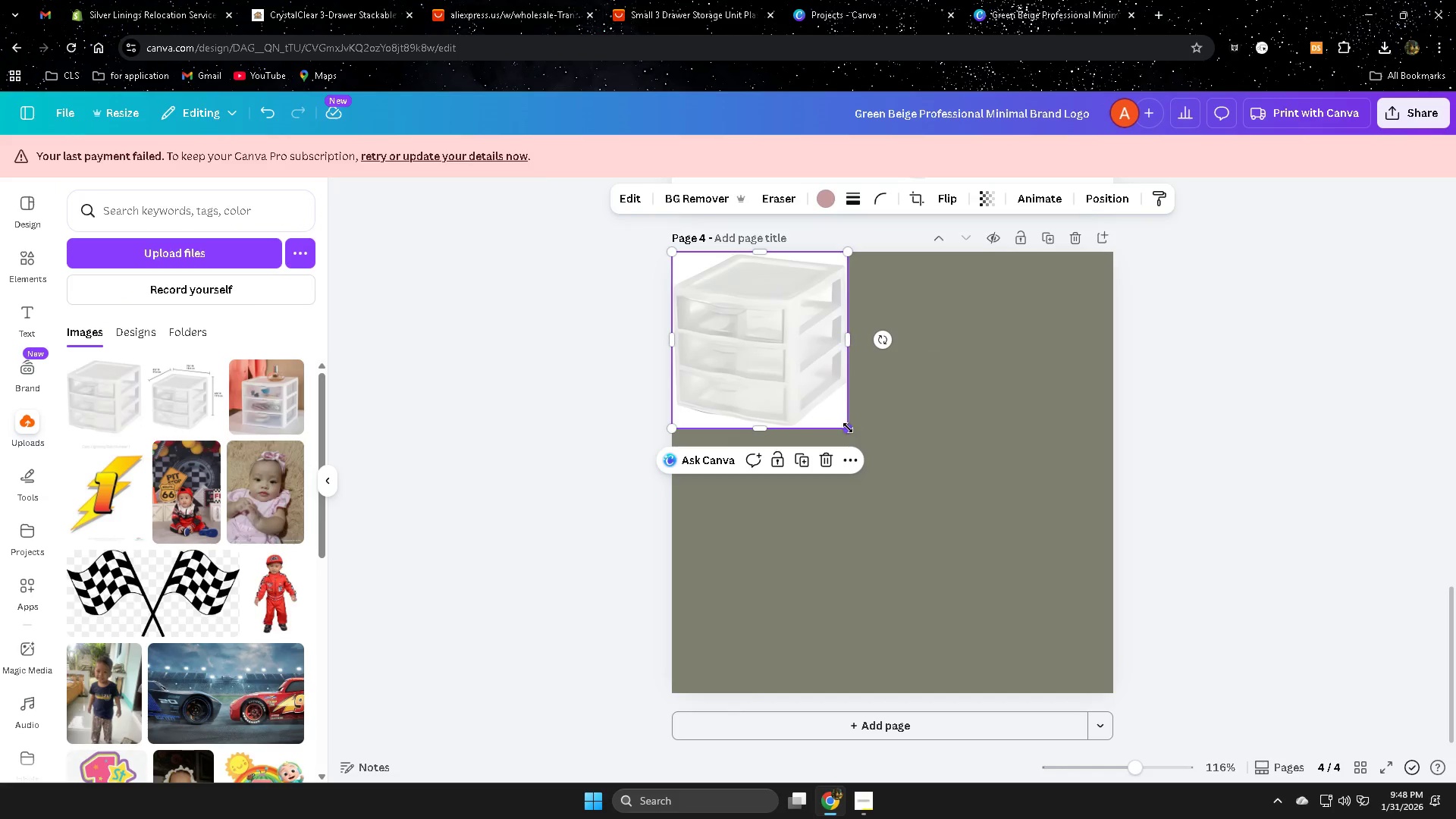 
left_click_drag(start_coordinate=[848, 428], to_coordinate=[1084, 725])
 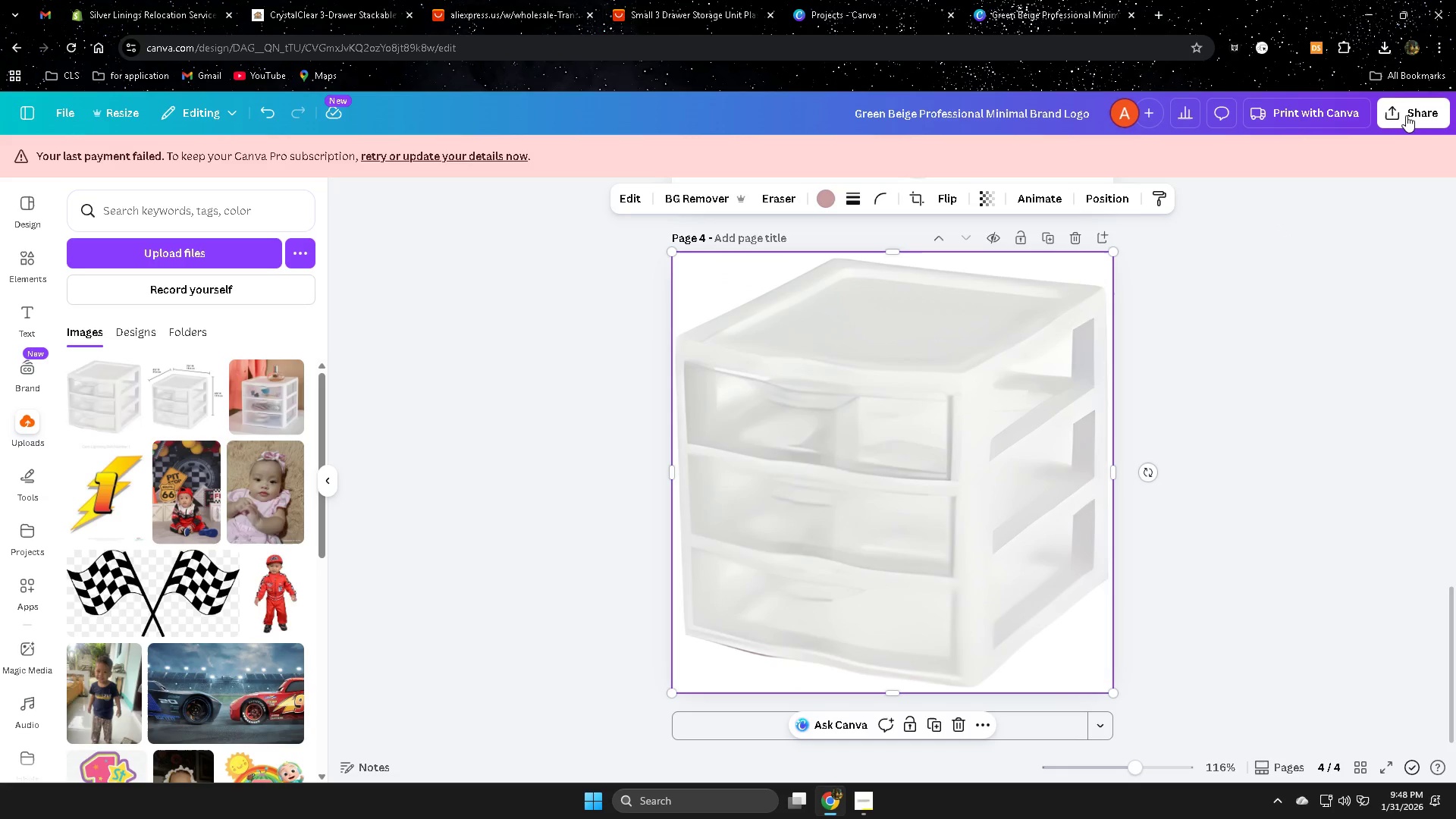 
left_click([1406, 115])
 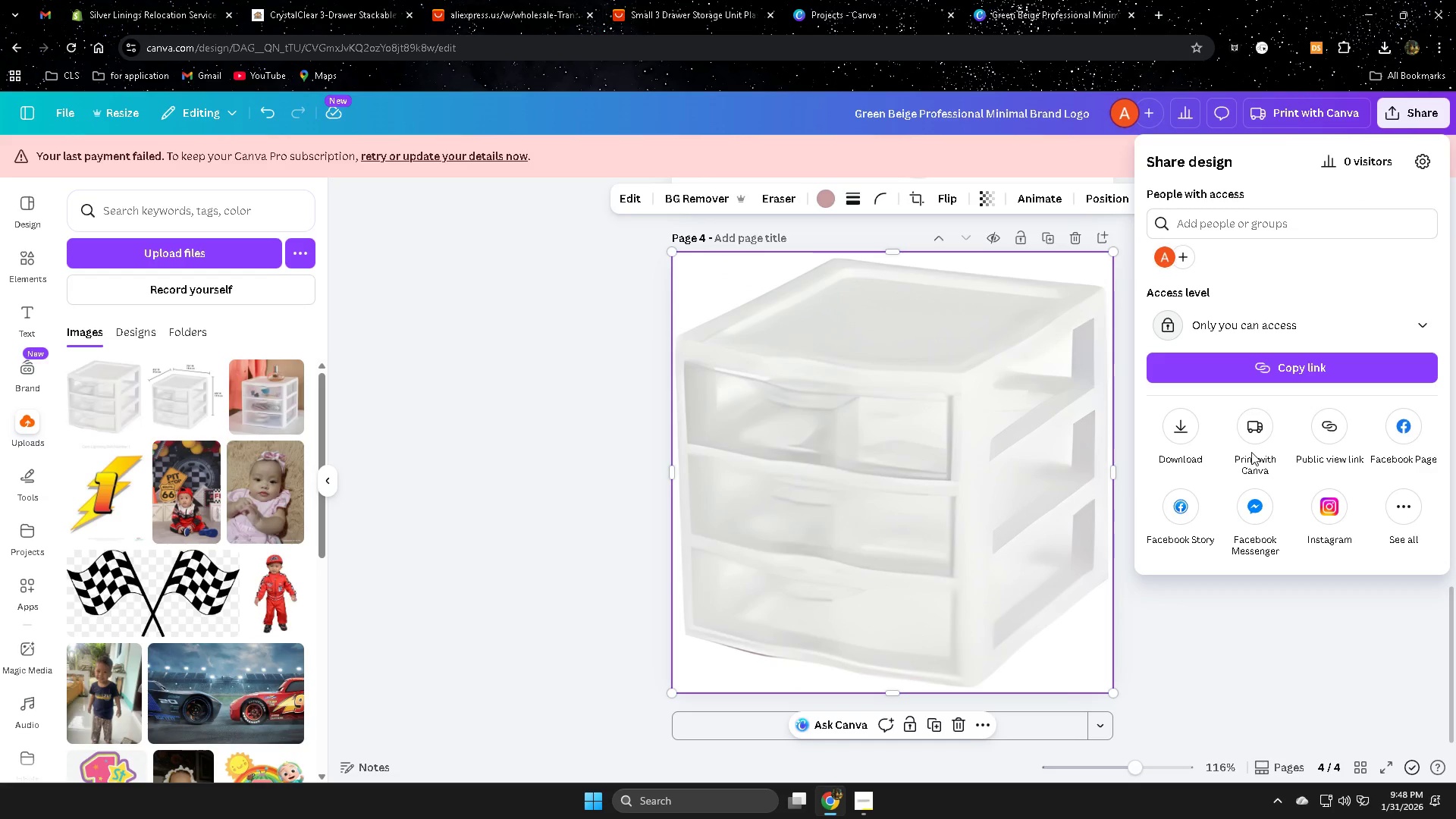 
left_click([1178, 428])
 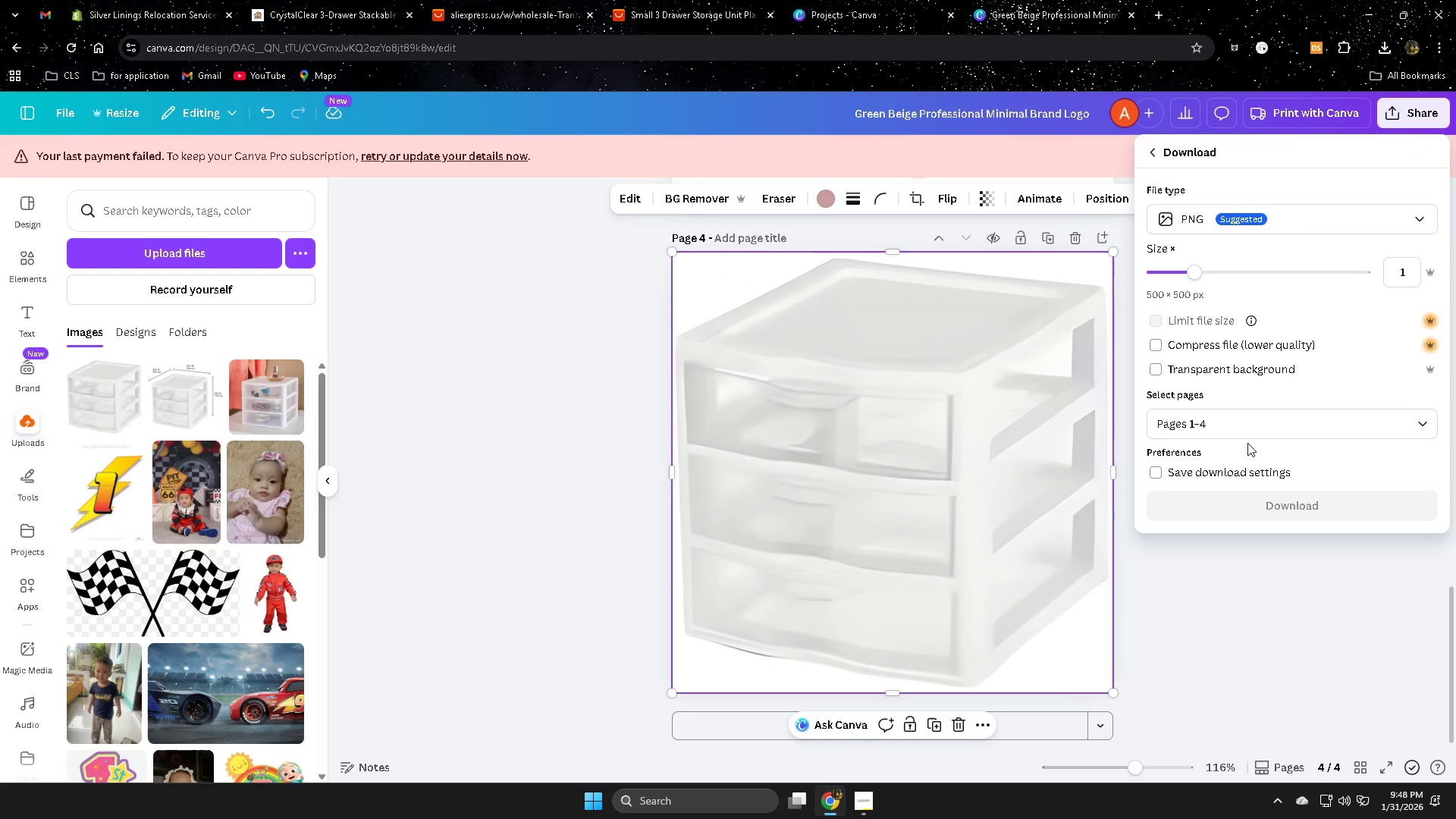 
left_click([1254, 429])
 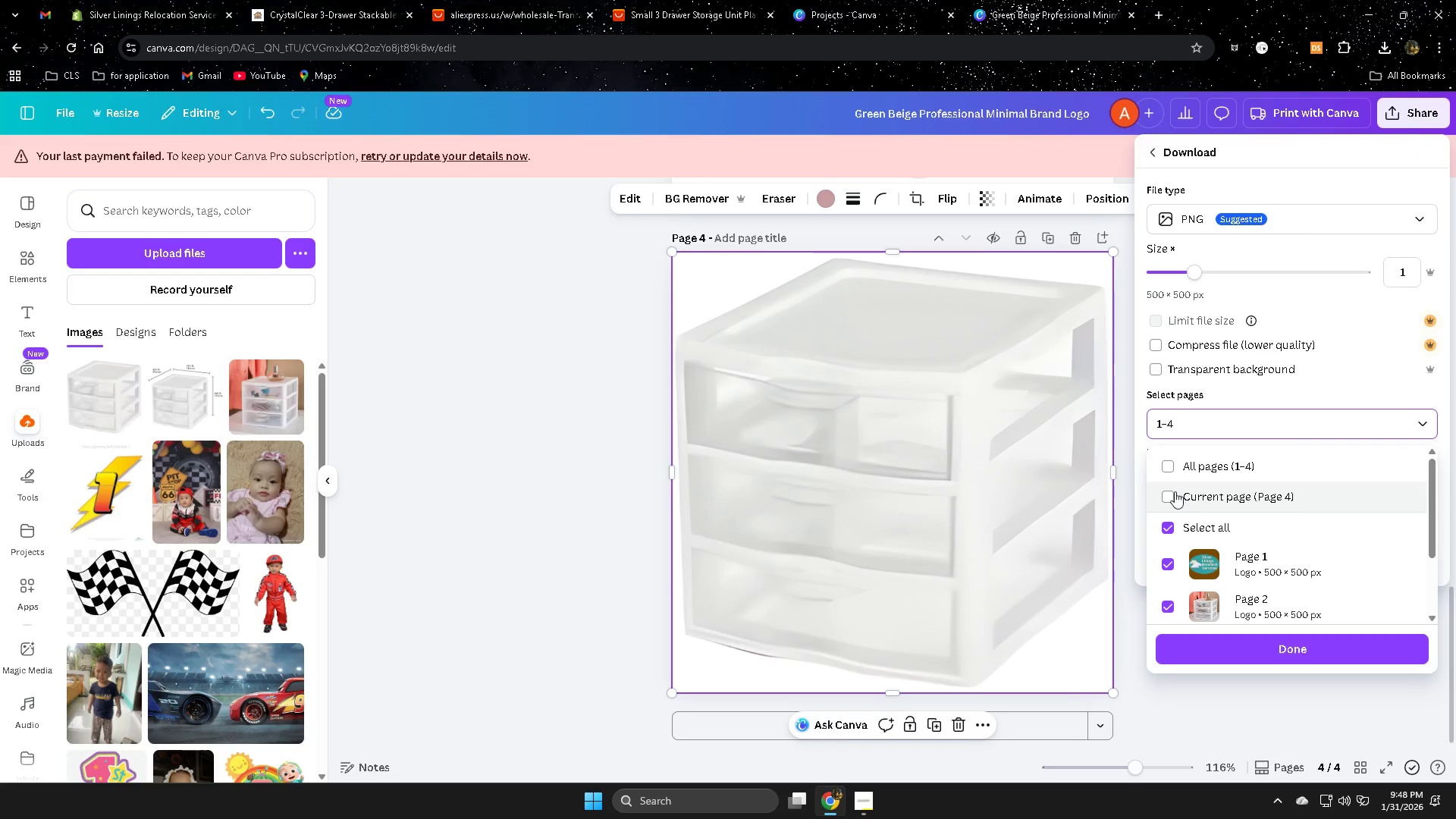 
left_click([1171, 494])
 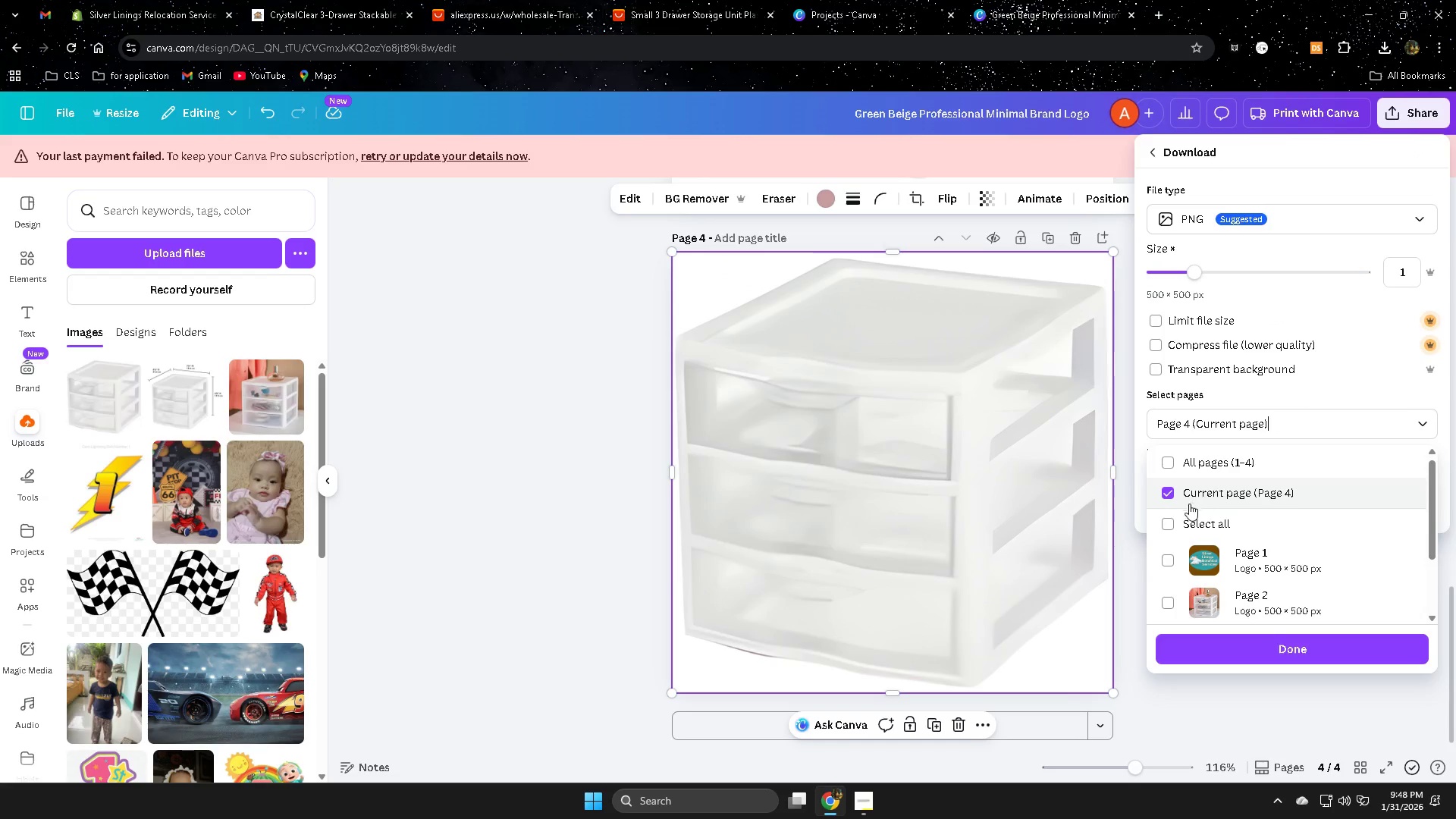 
mouse_move([1316, 635])
 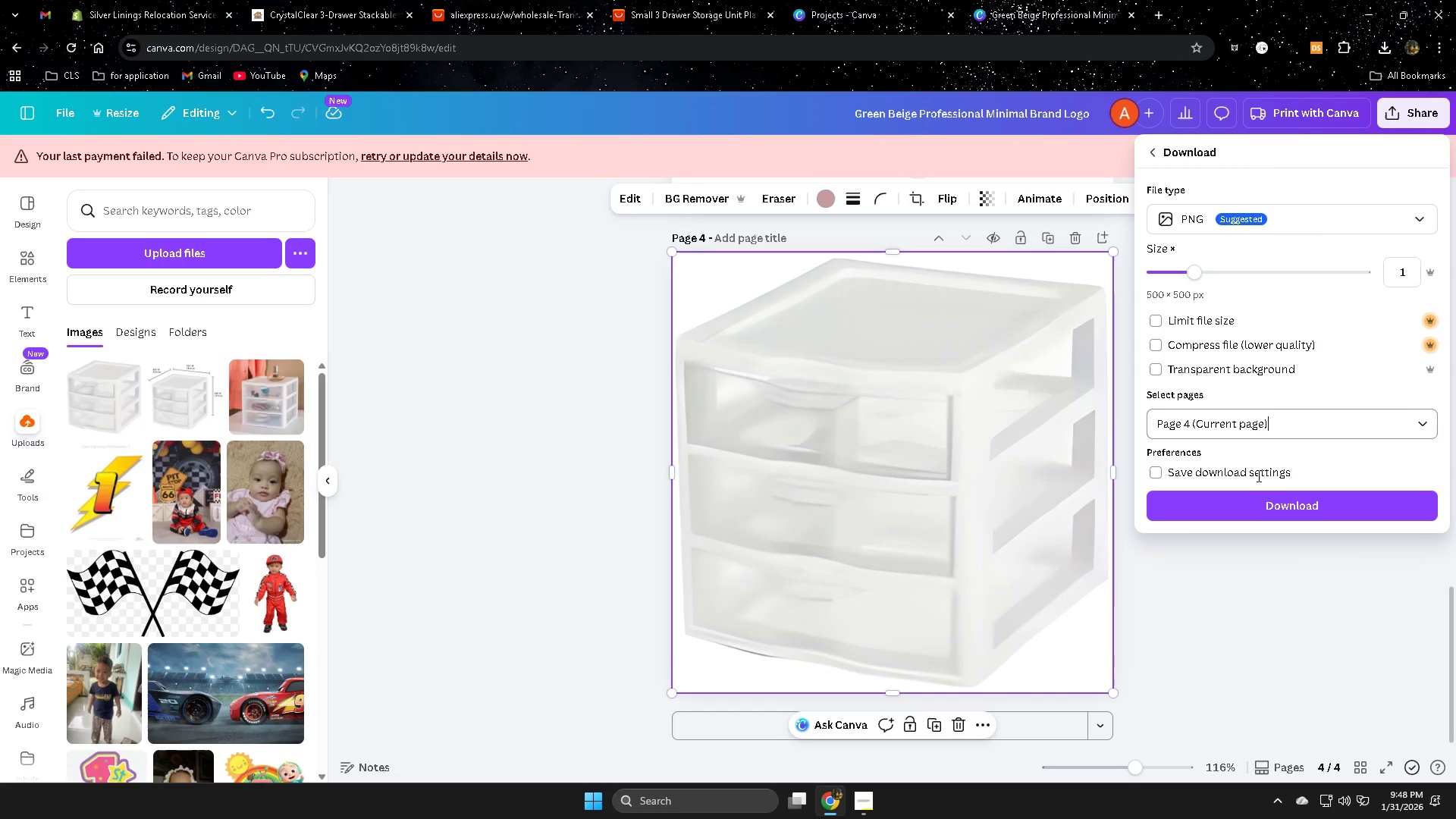 
left_click([1292, 508])
 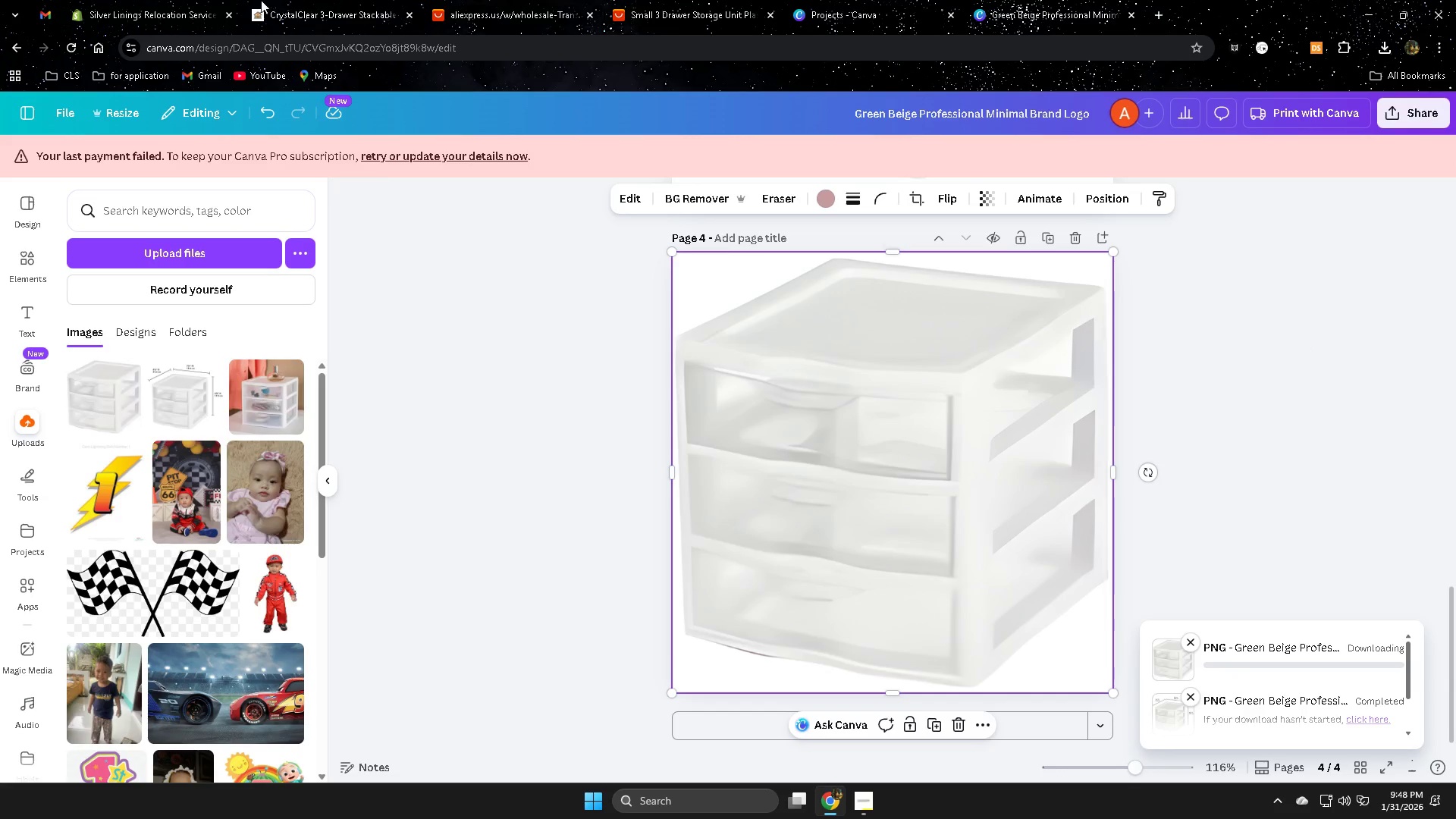 
left_click([165, 8])
 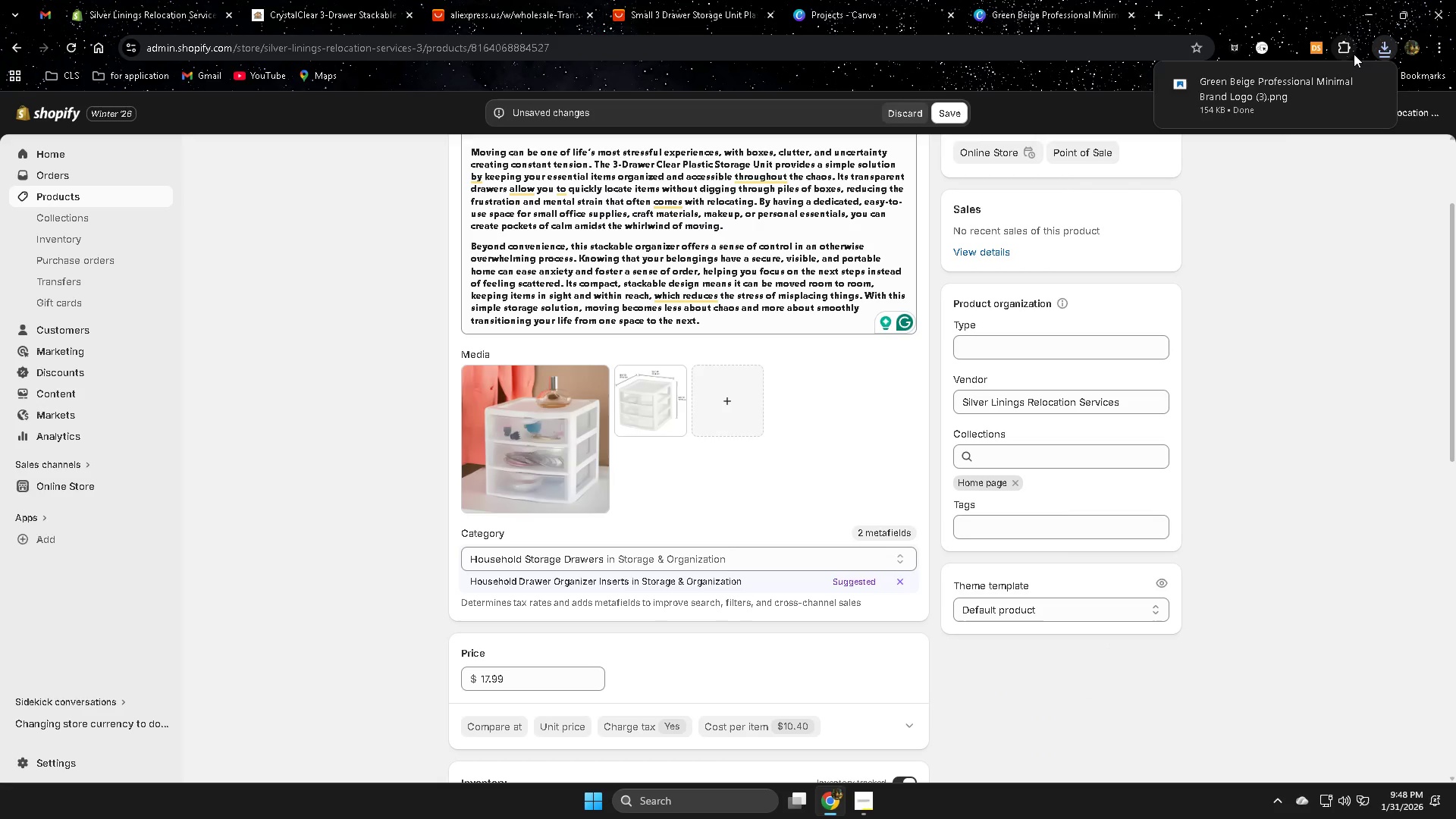 
left_click([729, 398])
 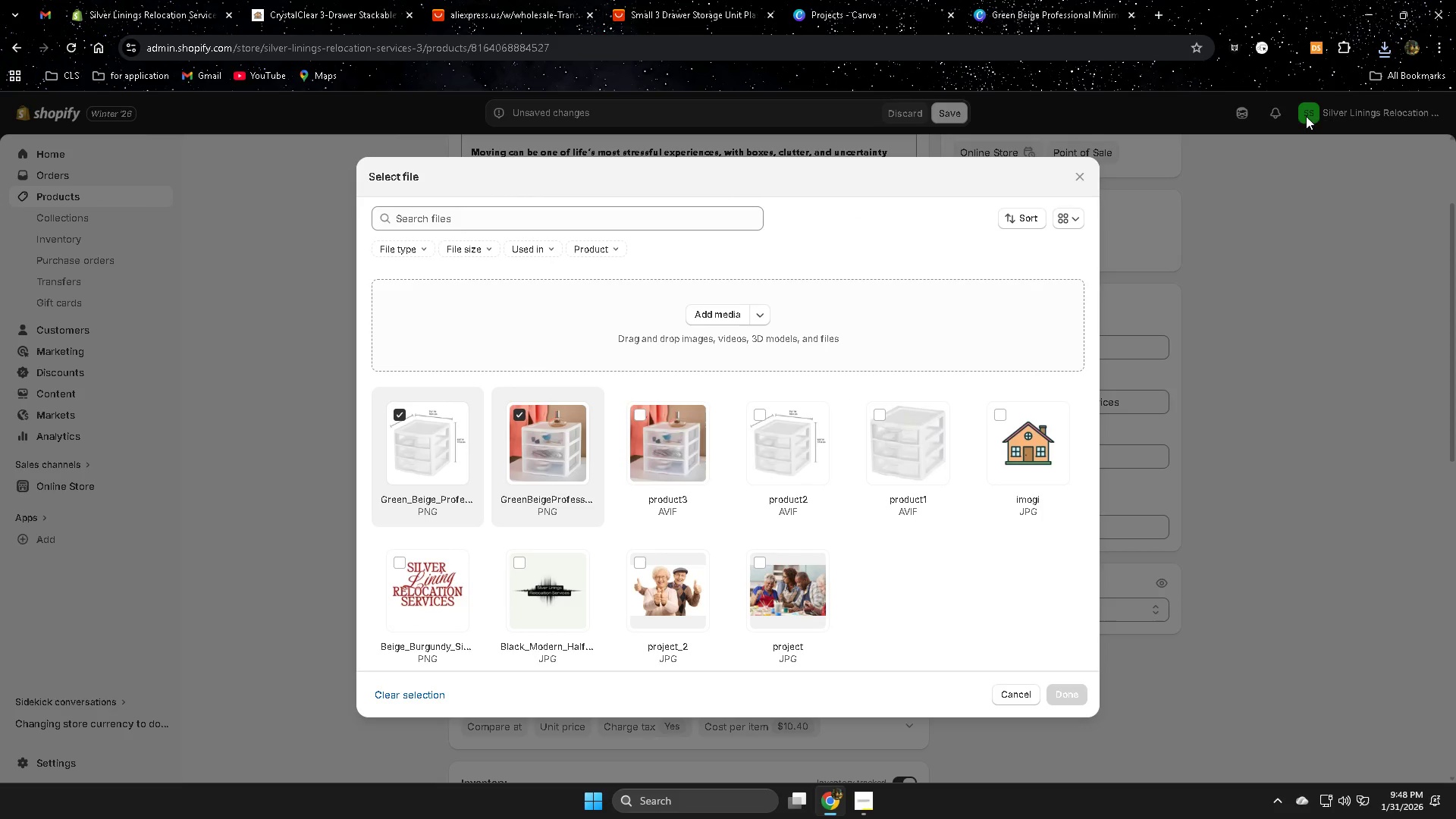 
left_click([1388, 45])
 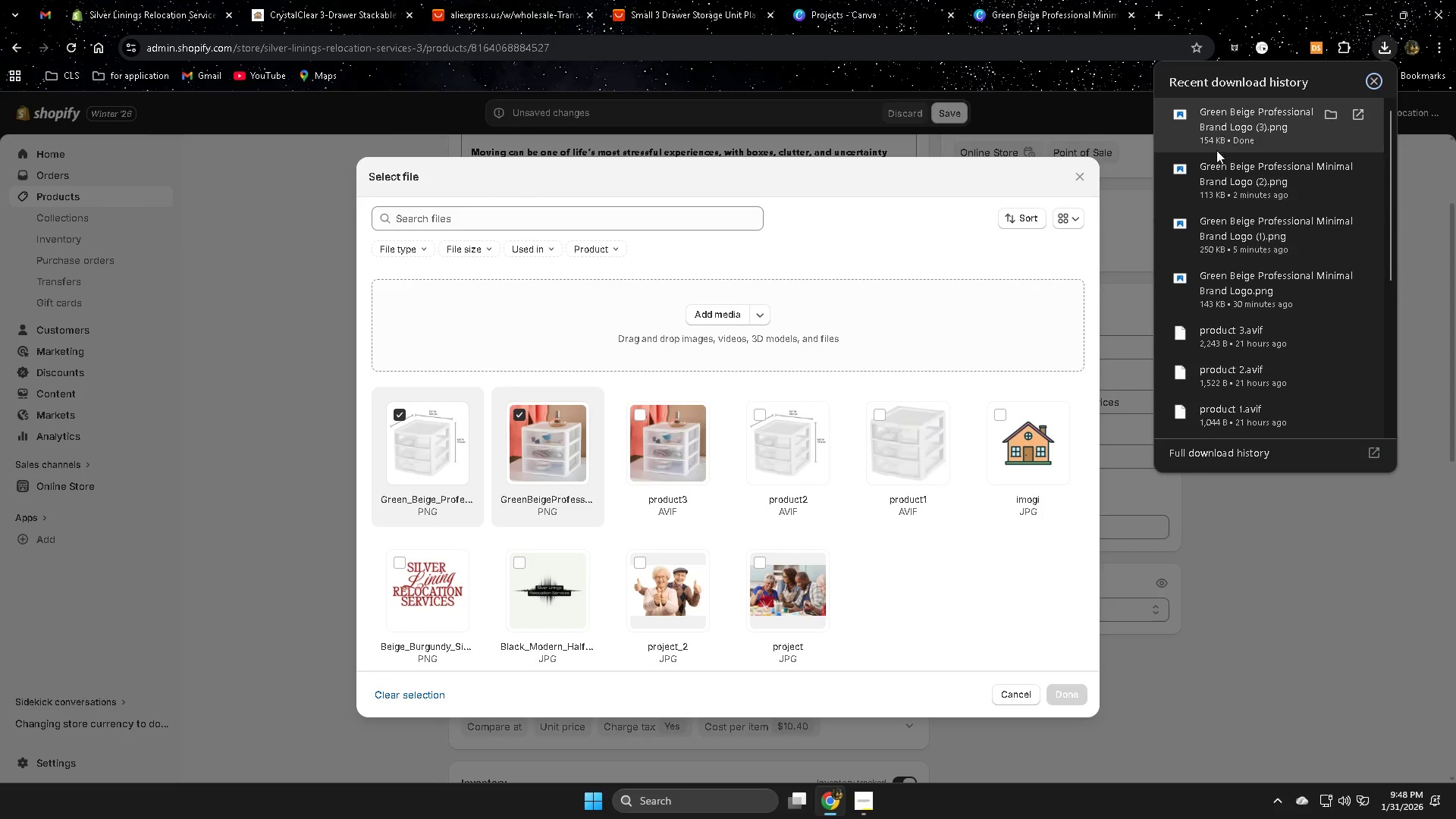 
left_click_drag(start_coordinate=[1230, 119], to_coordinate=[693, 371])
 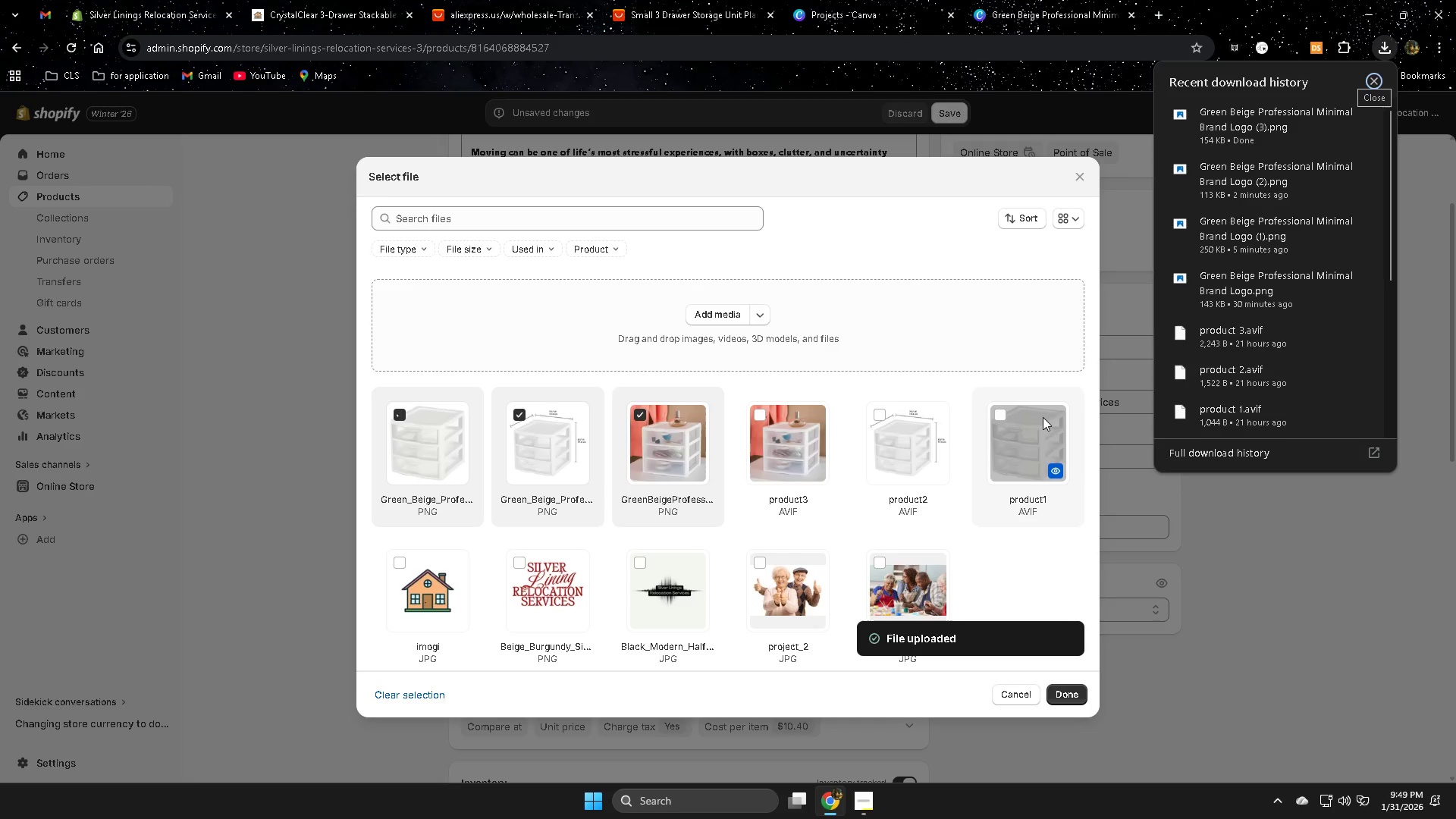 
wait(6.09)
 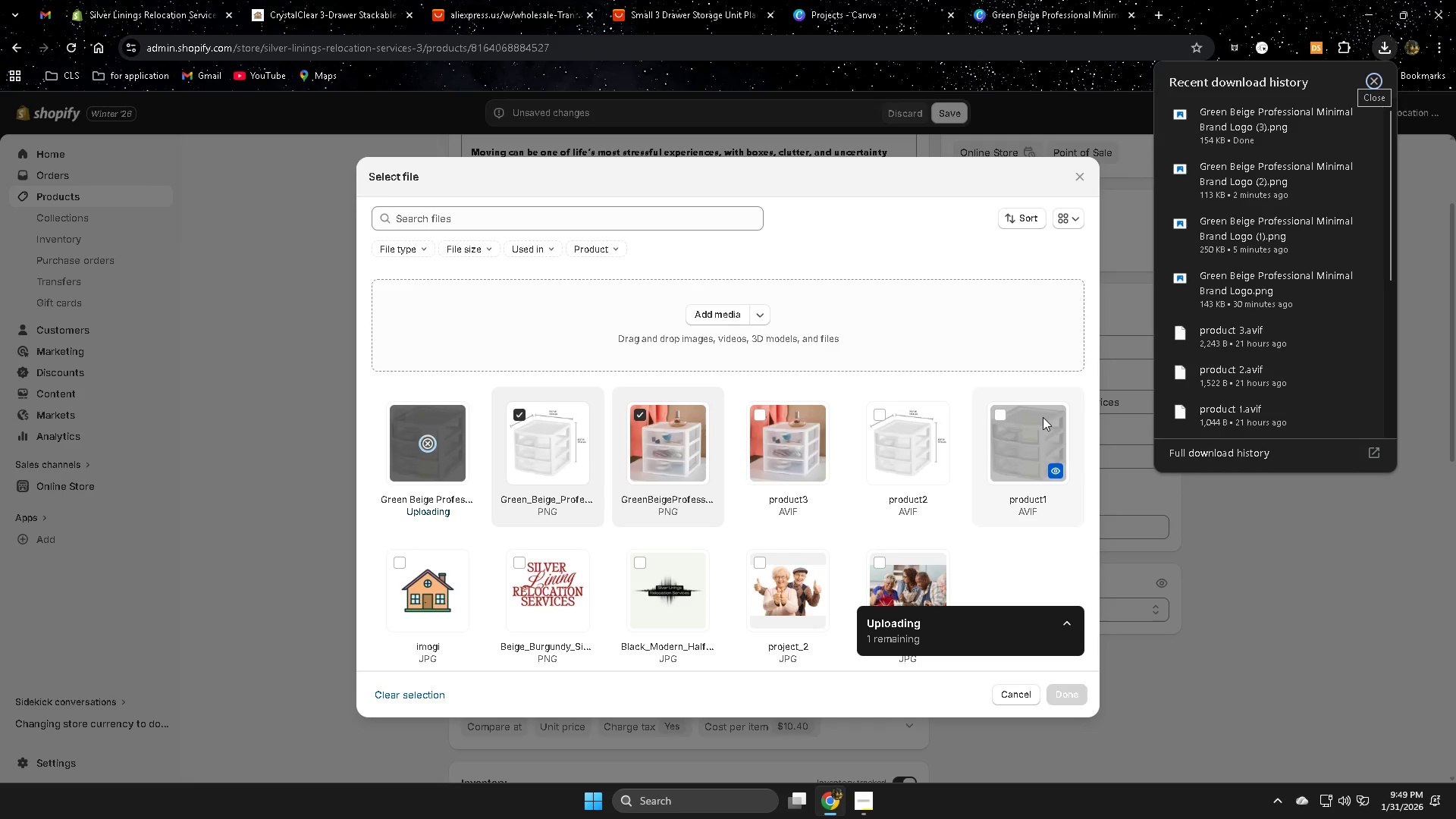 
left_click([1075, 696])
 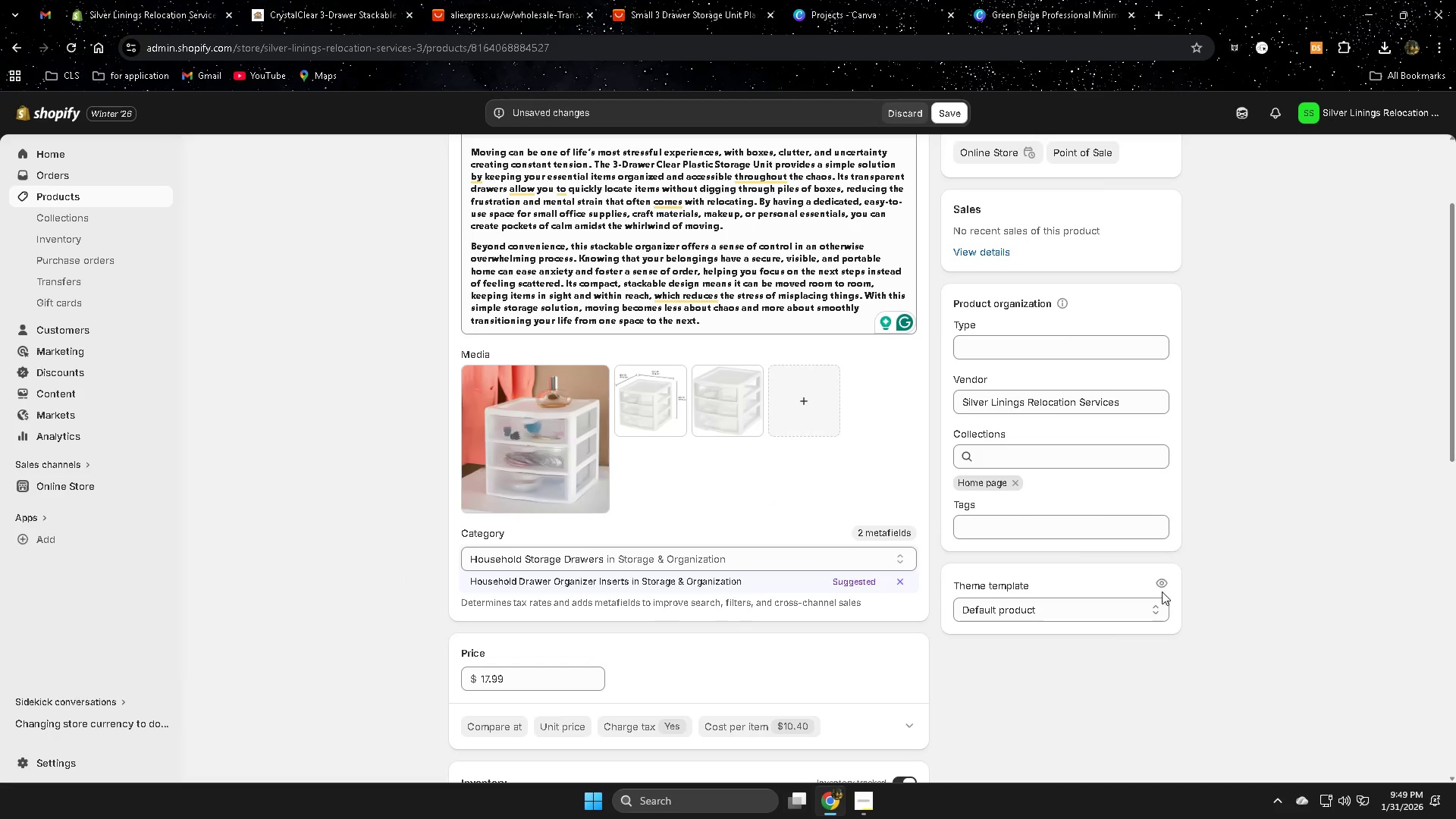 
scroll: coordinate [827, 621], scroll_direction: none, amount: 0.0
 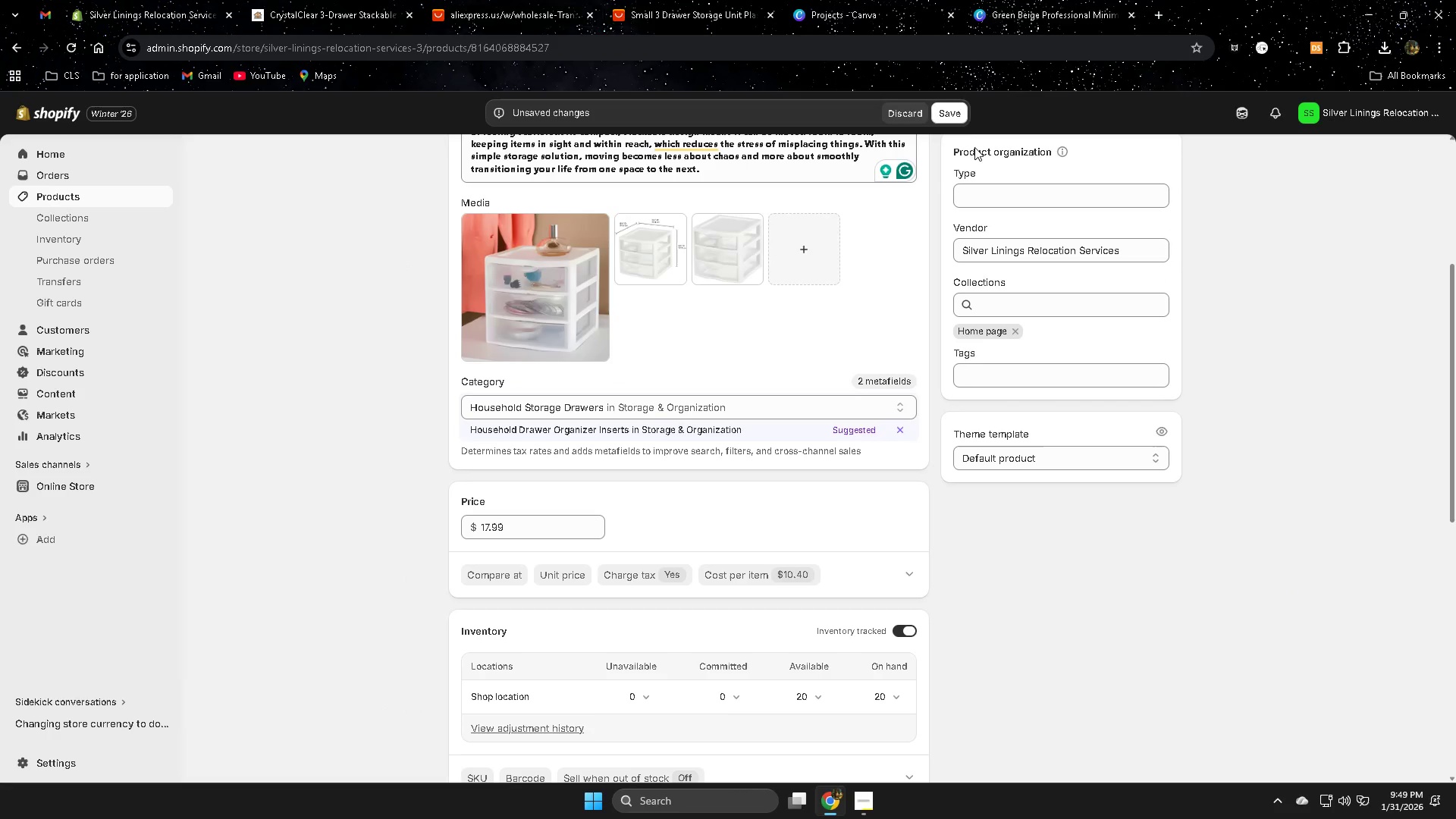 
left_click([955, 107])
 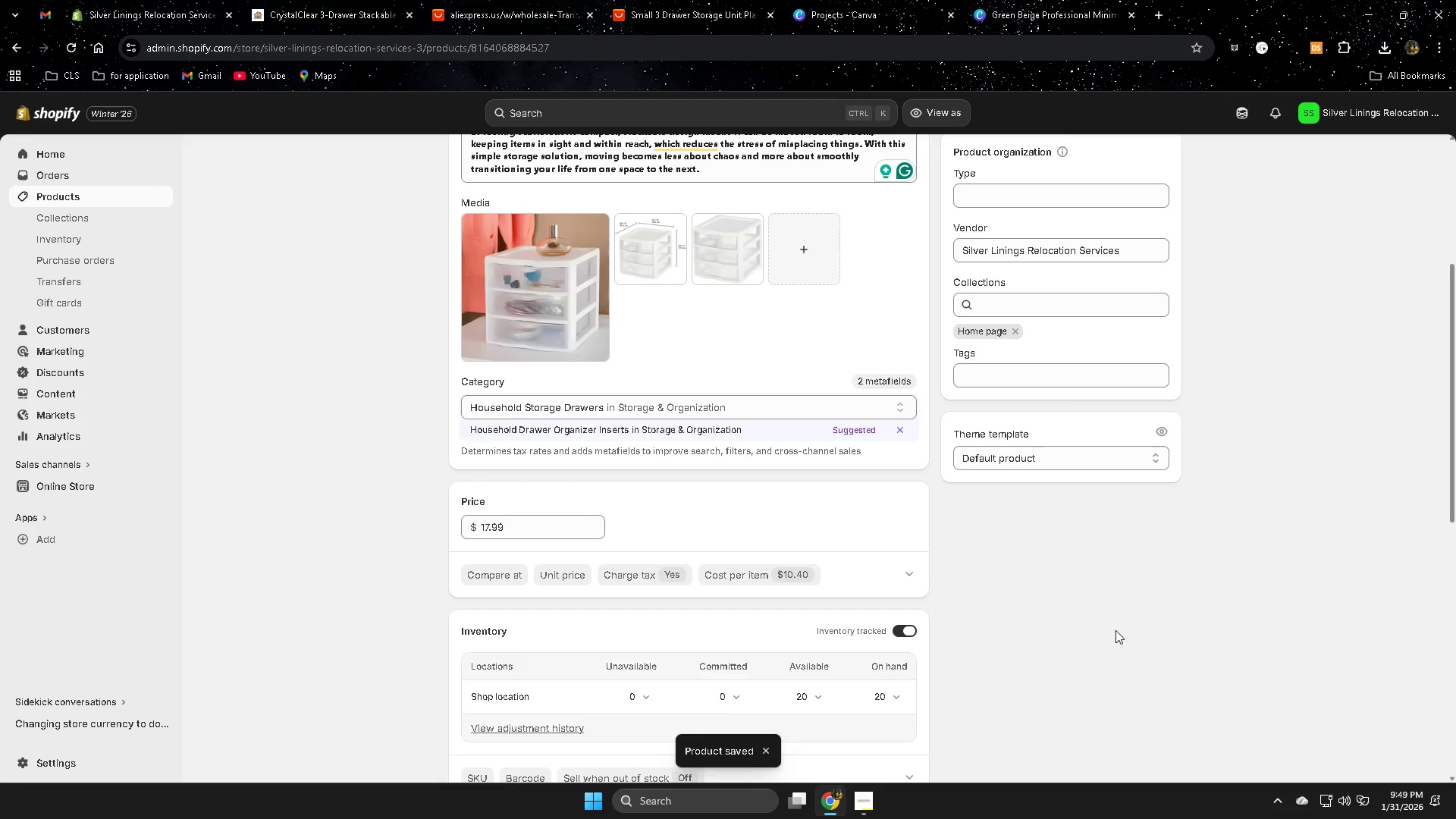 
scroll: coordinate [985, 703], scroll_direction: up, amount: 2.0
 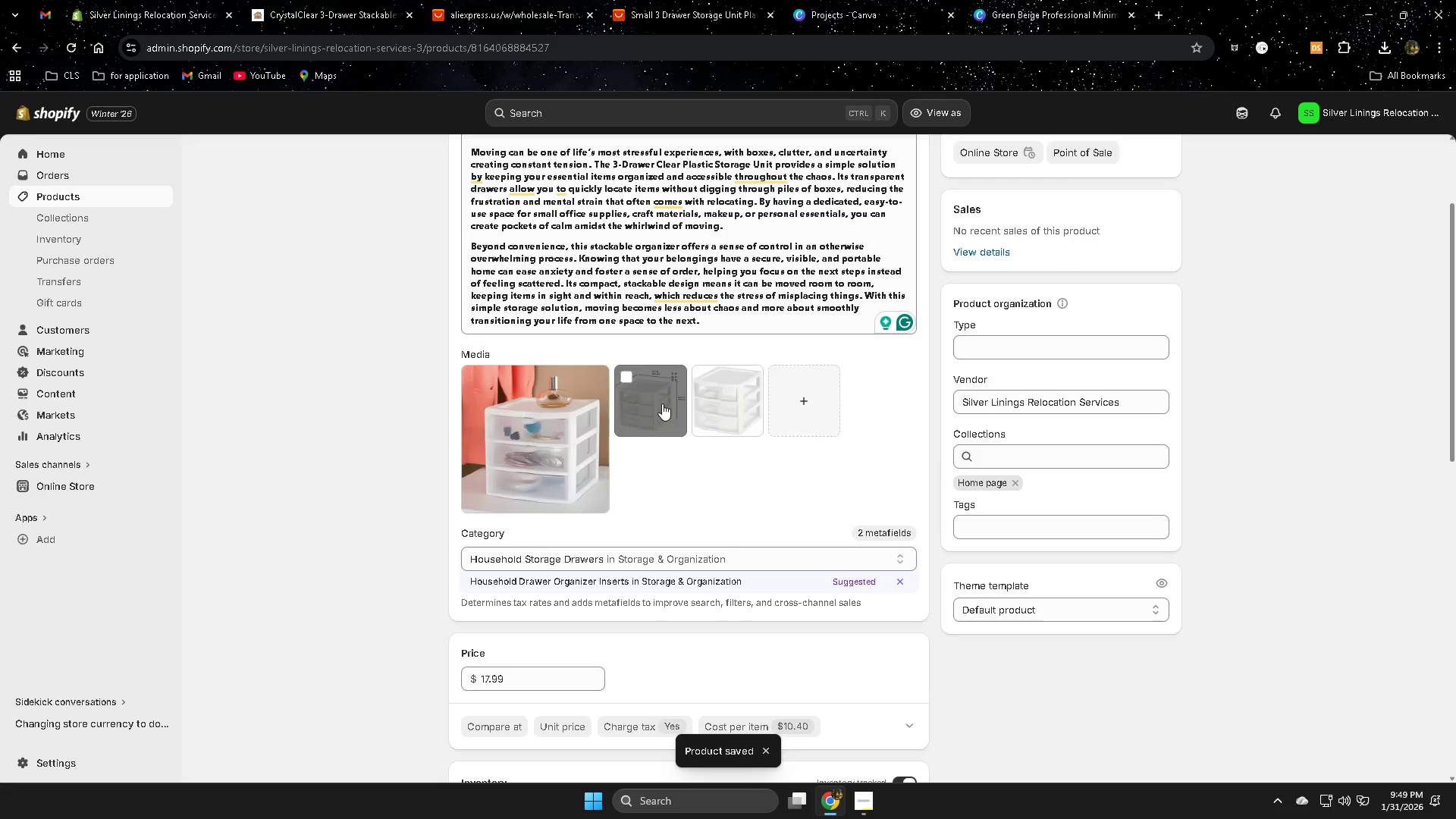 
left_click_drag(start_coordinate=[723, 399], to_coordinate=[526, 475])
 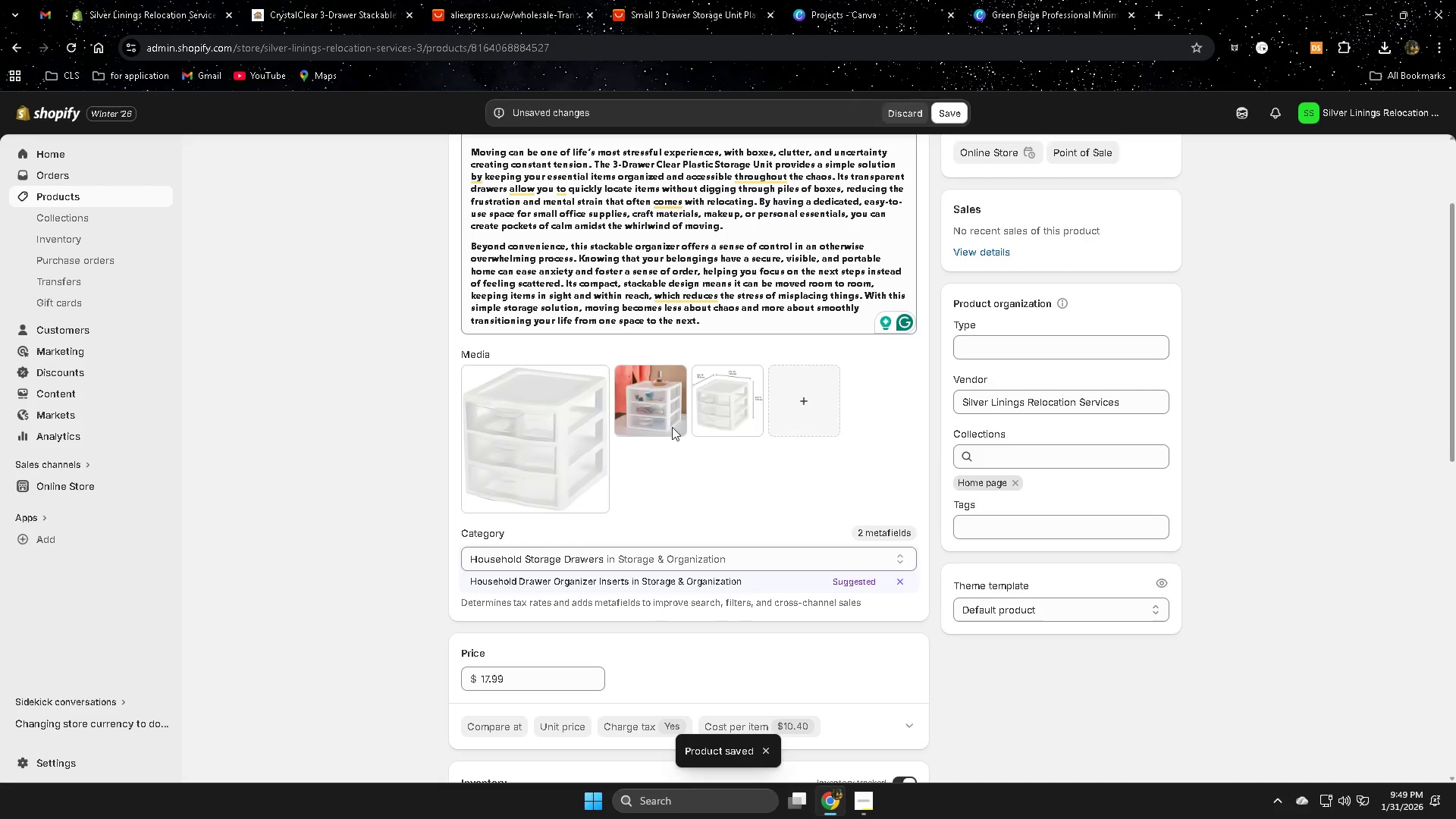 
left_click_drag(start_coordinate=[724, 412], to_coordinate=[656, 413])
 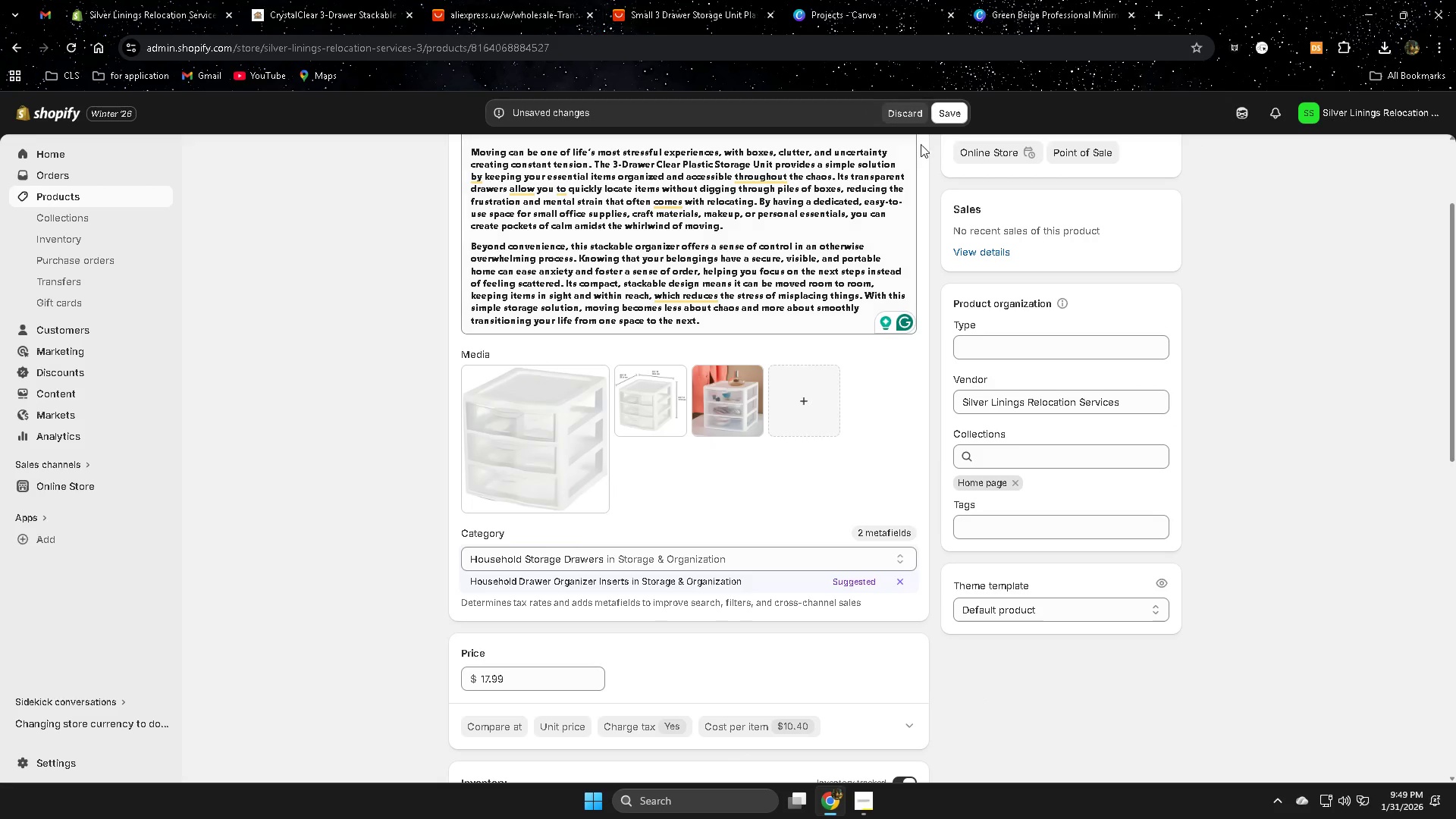 
left_click([957, 111])
 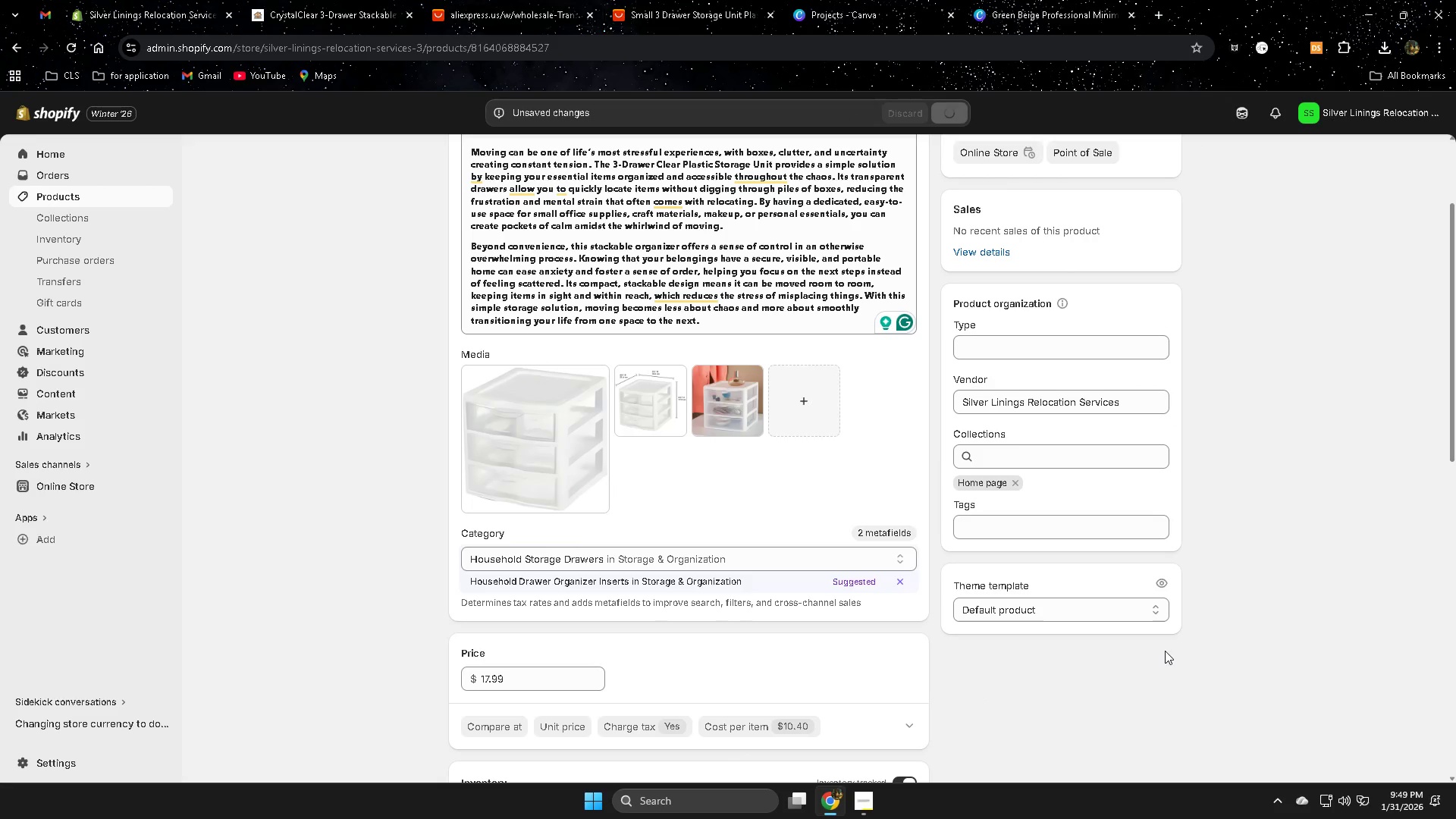 
scroll: coordinate [1165, 649], scroll_direction: down, amount: 6.0
 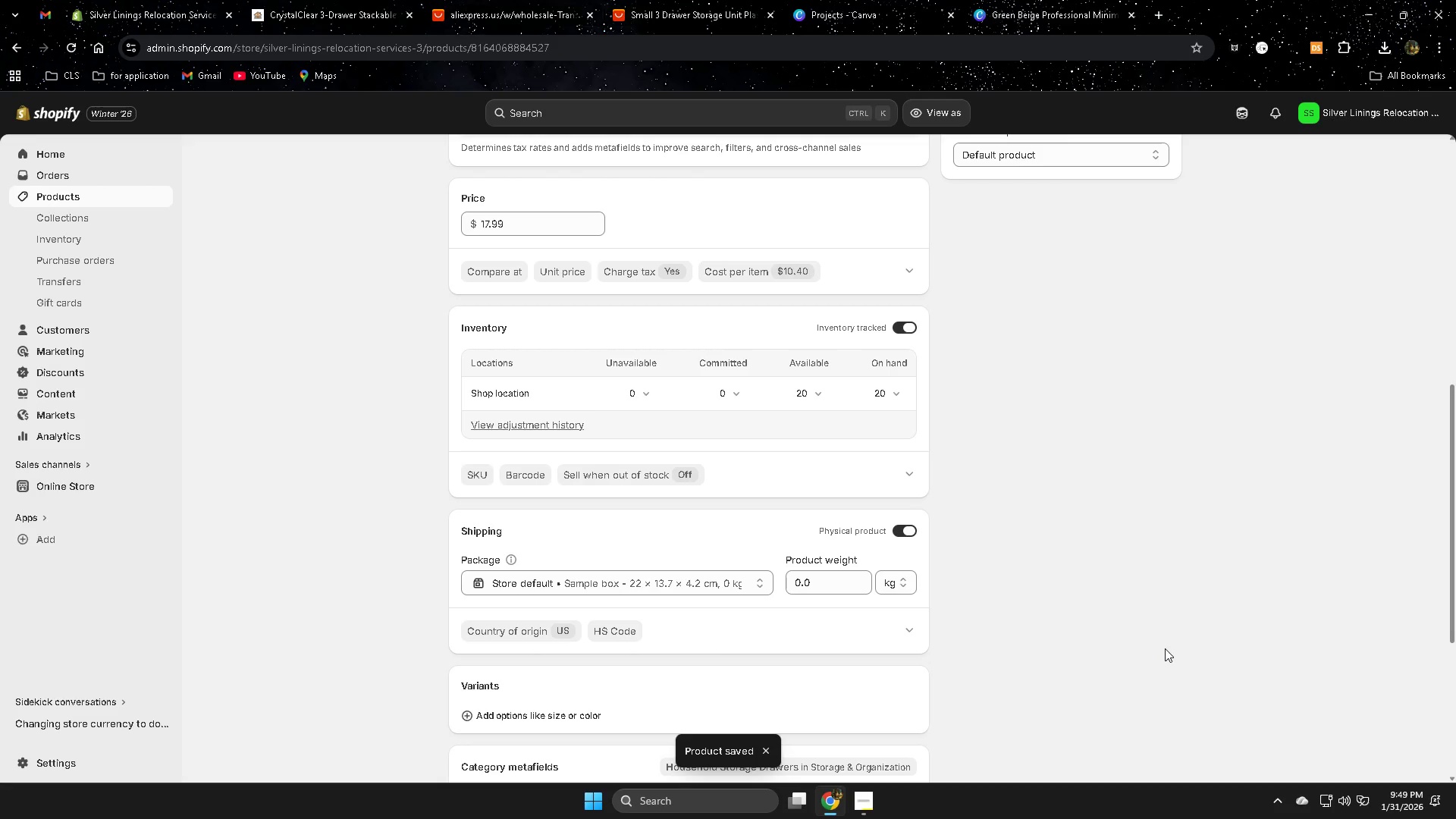 
scroll: coordinate [1164, 648], scroll_direction: up, amount: 8.0
 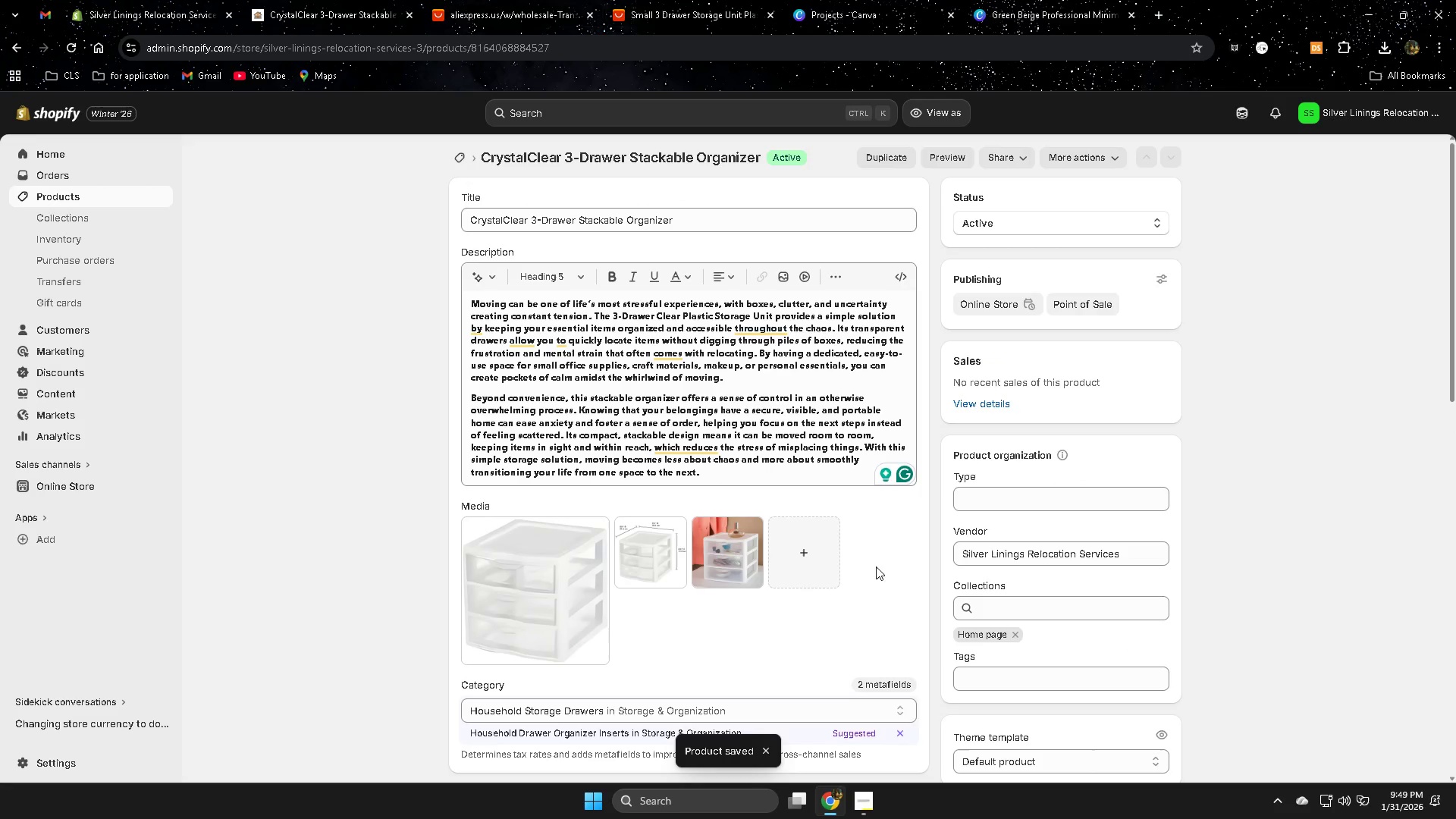 
left_click_drag(start_coordinate=[725, 549], to_coordinate=[536, 570])
 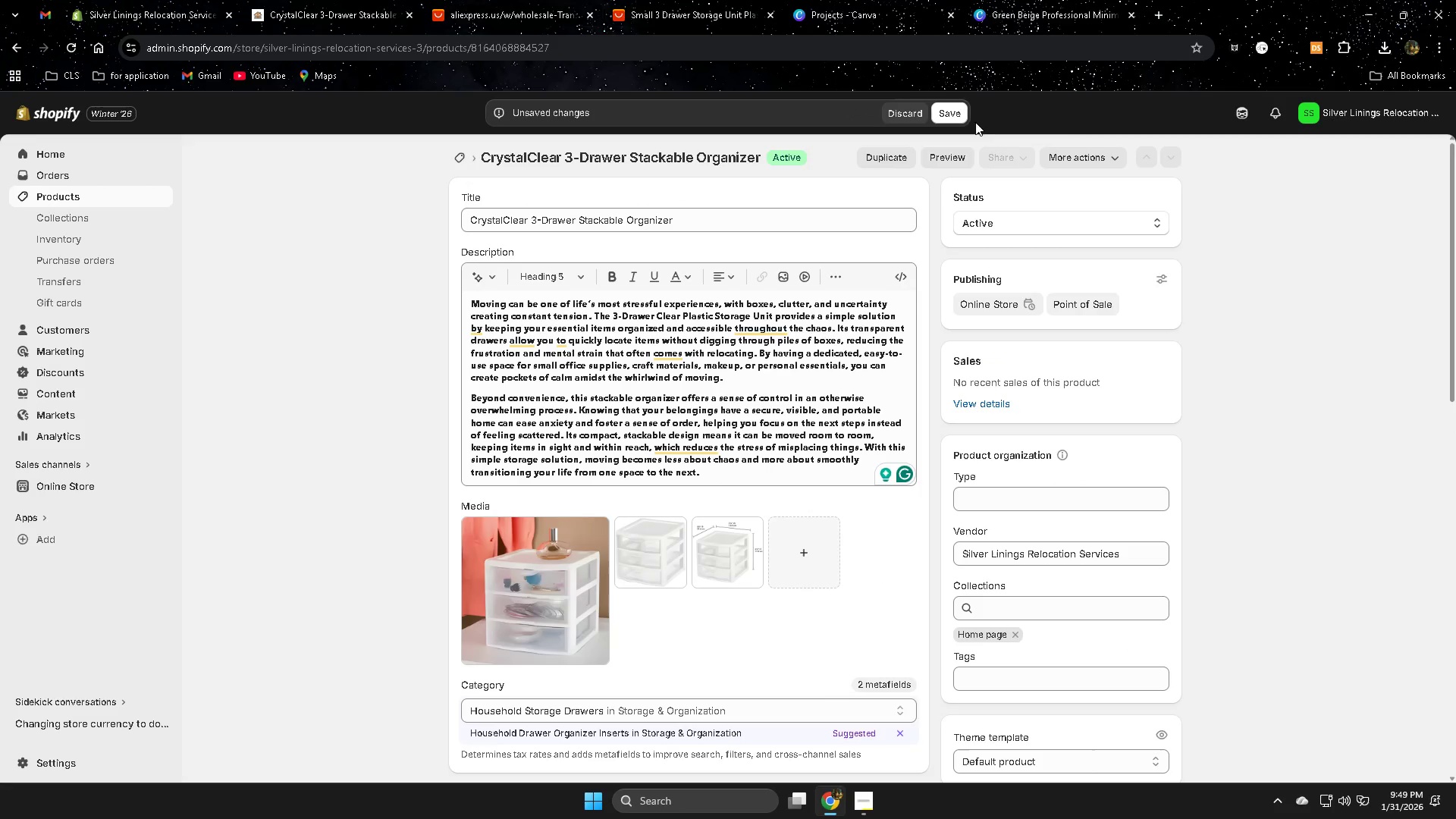 
left_click([952, 107])
 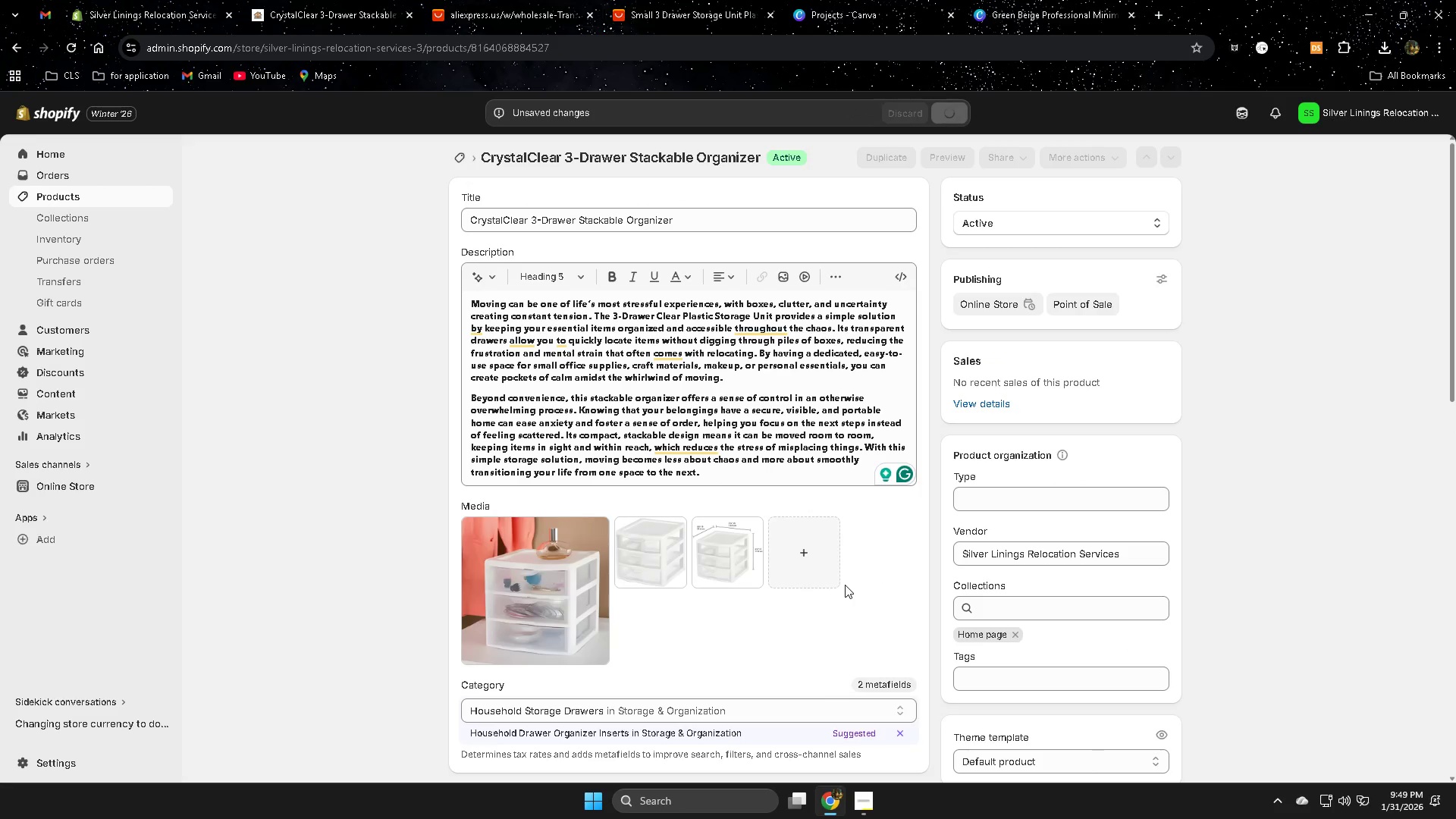 
scroll: coordinate [845, 585], scroll_direction: up, amount: 4.0
 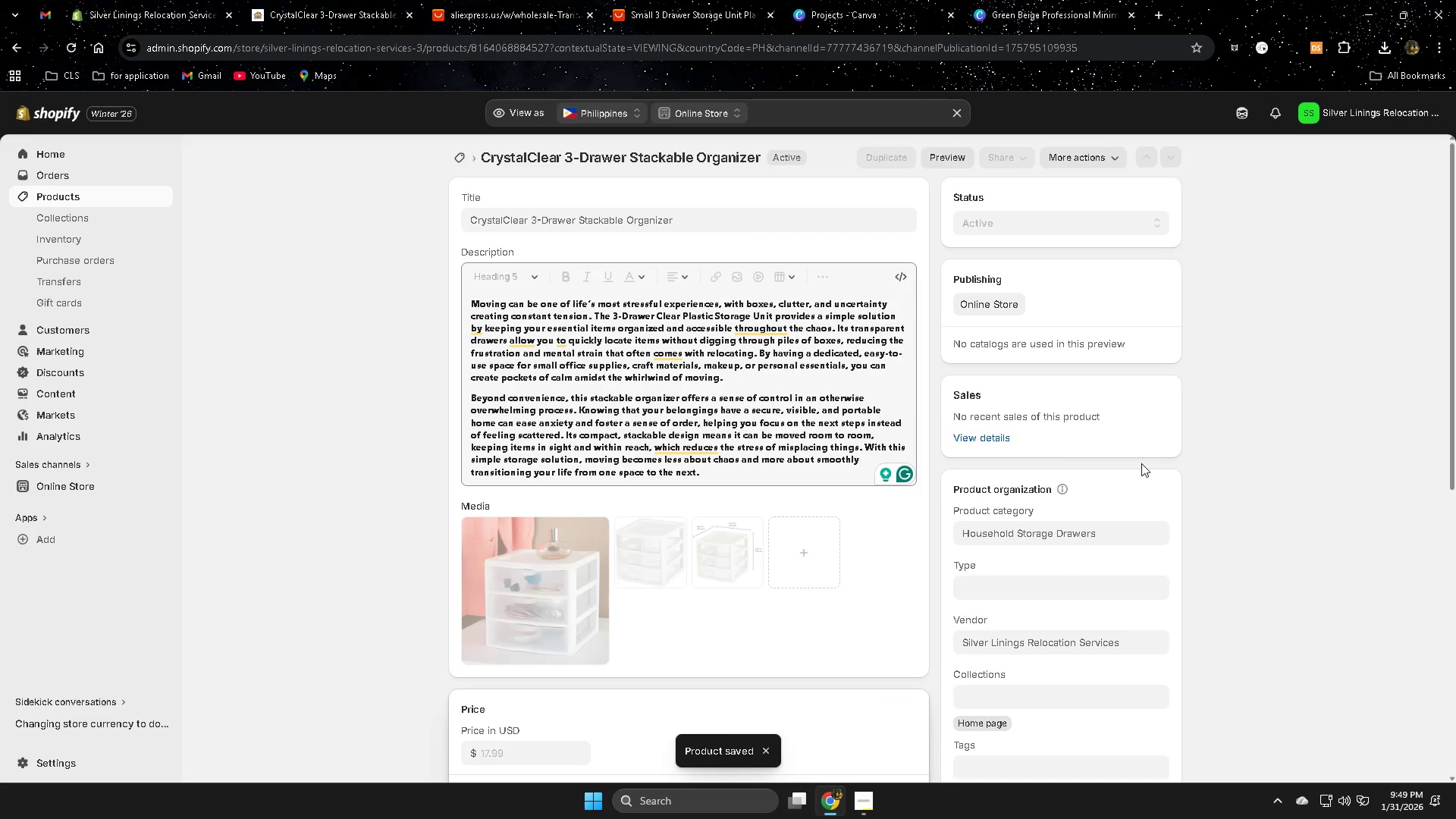 
scroll: coordinate [1389, 520], scroll_direction: down, amount: 3.0
 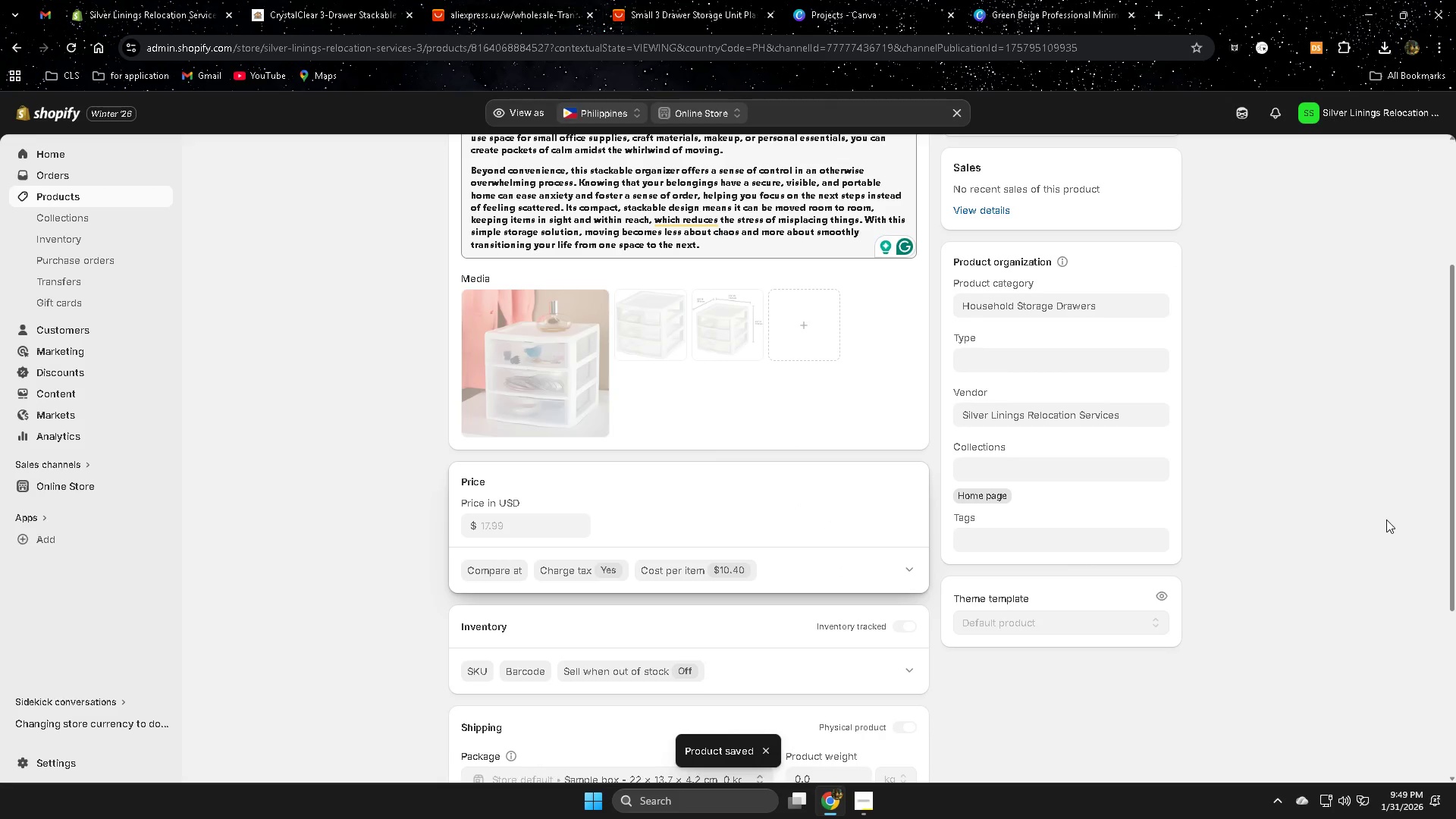 
scroll: coordinate [1385, 519], scroll_direction: up, amount: 6.0
 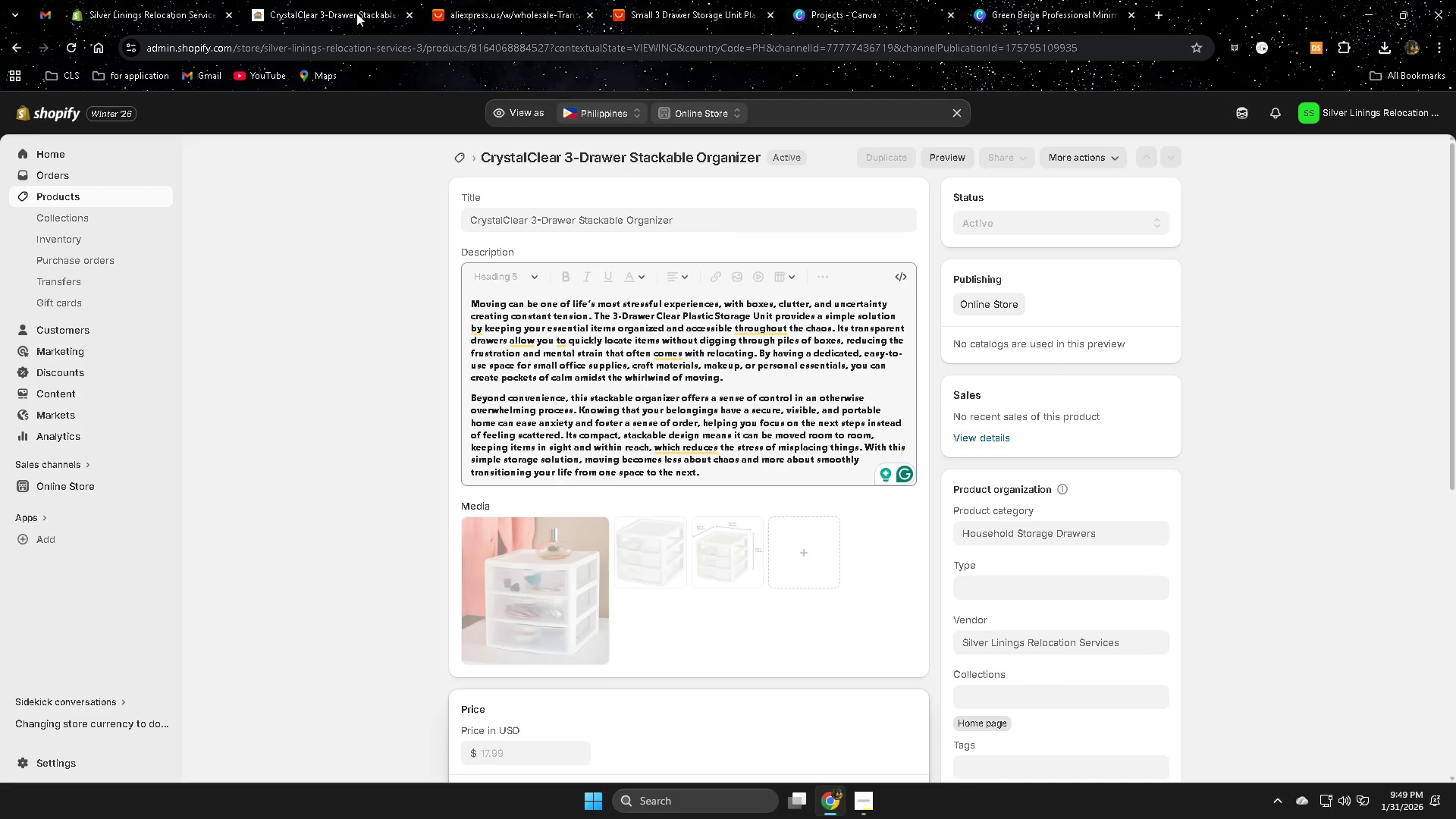 
left_click([277, 5])
 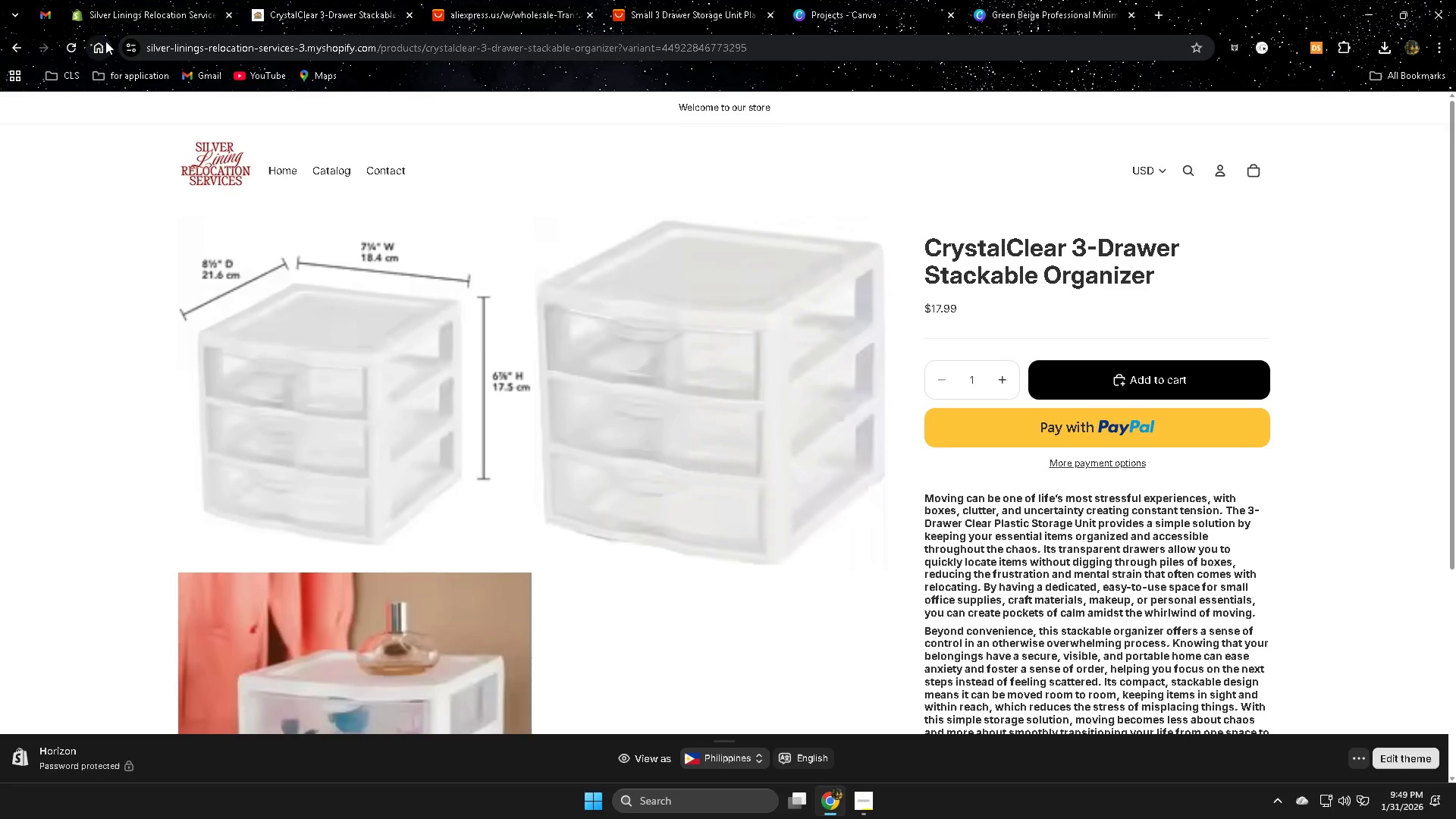 
left_click([74, 50])